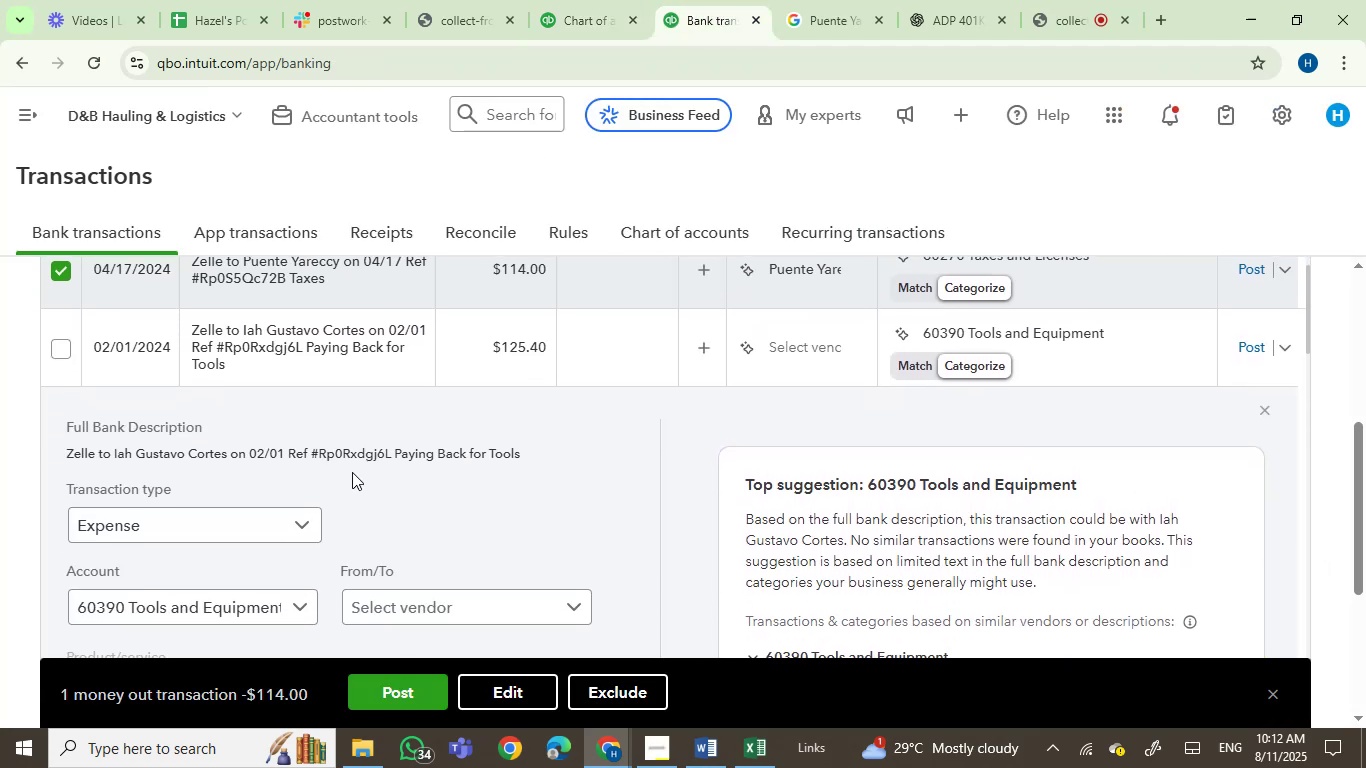 
left_click([164, 452])
 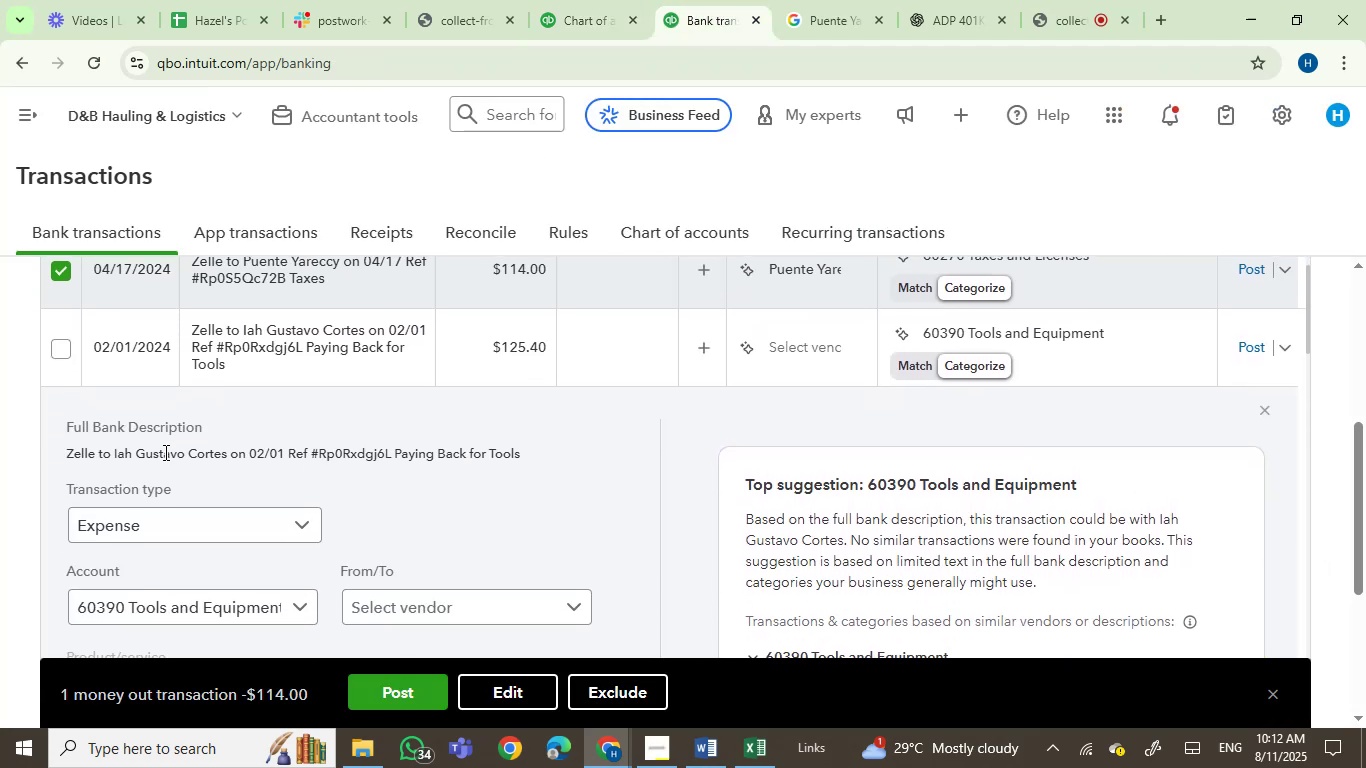 
left_click_drag(start_coordinate=[164, 452], to_coordinate=[193, 448])
 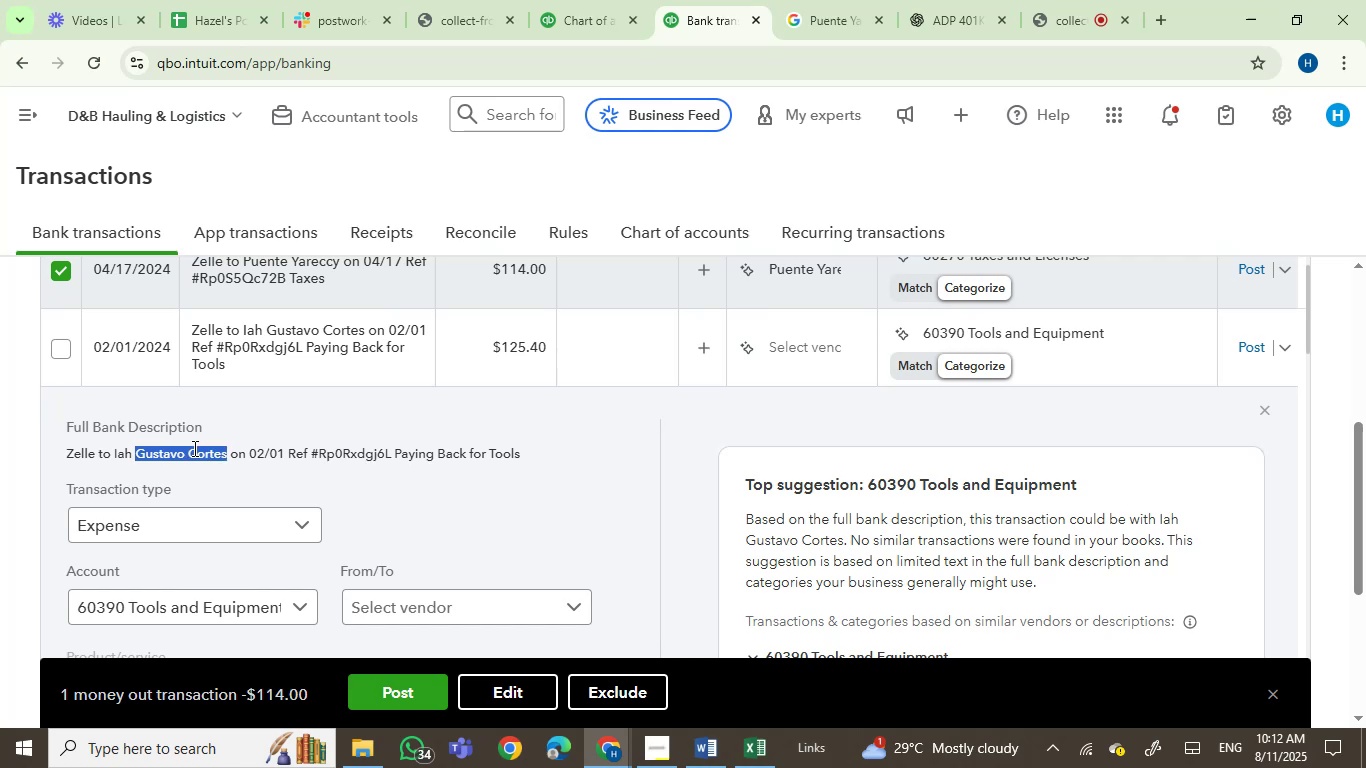 
key(Control+C)
 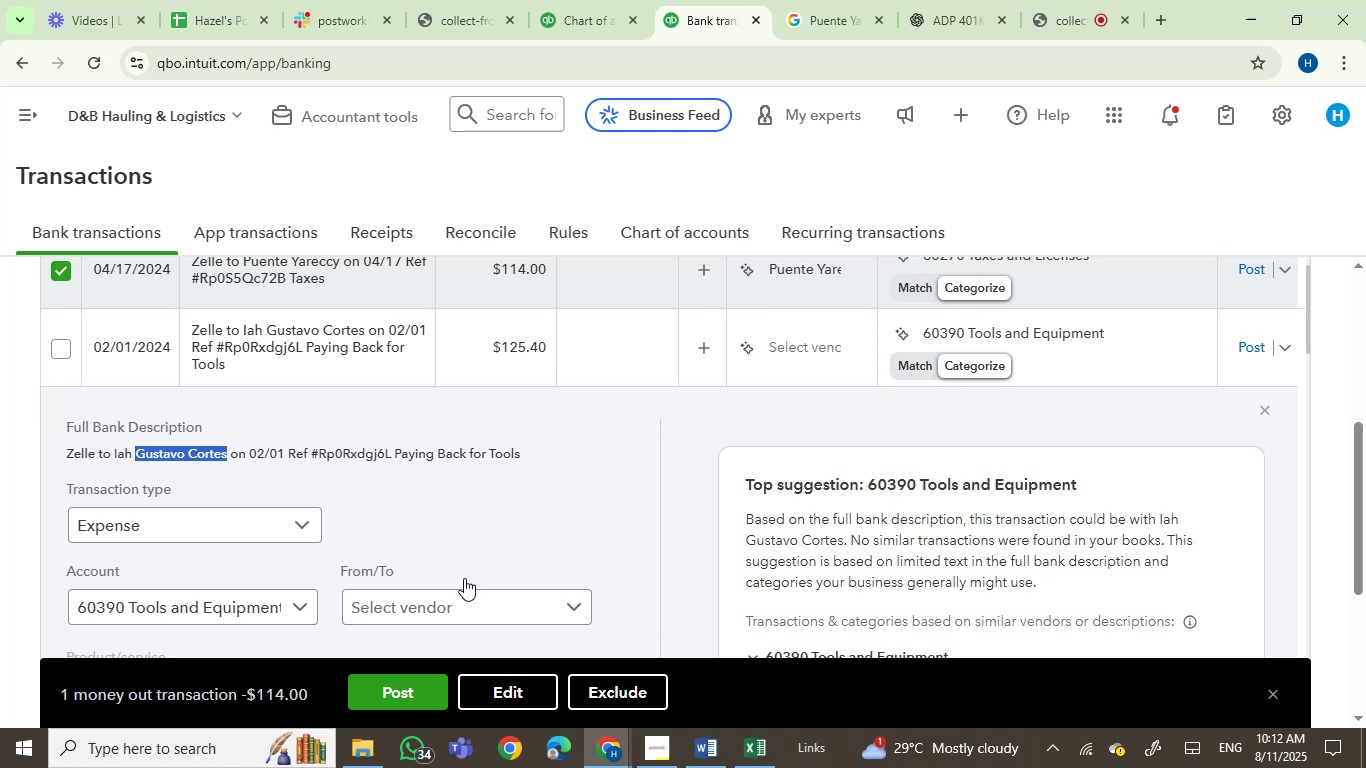 
left_click([451, 605])
 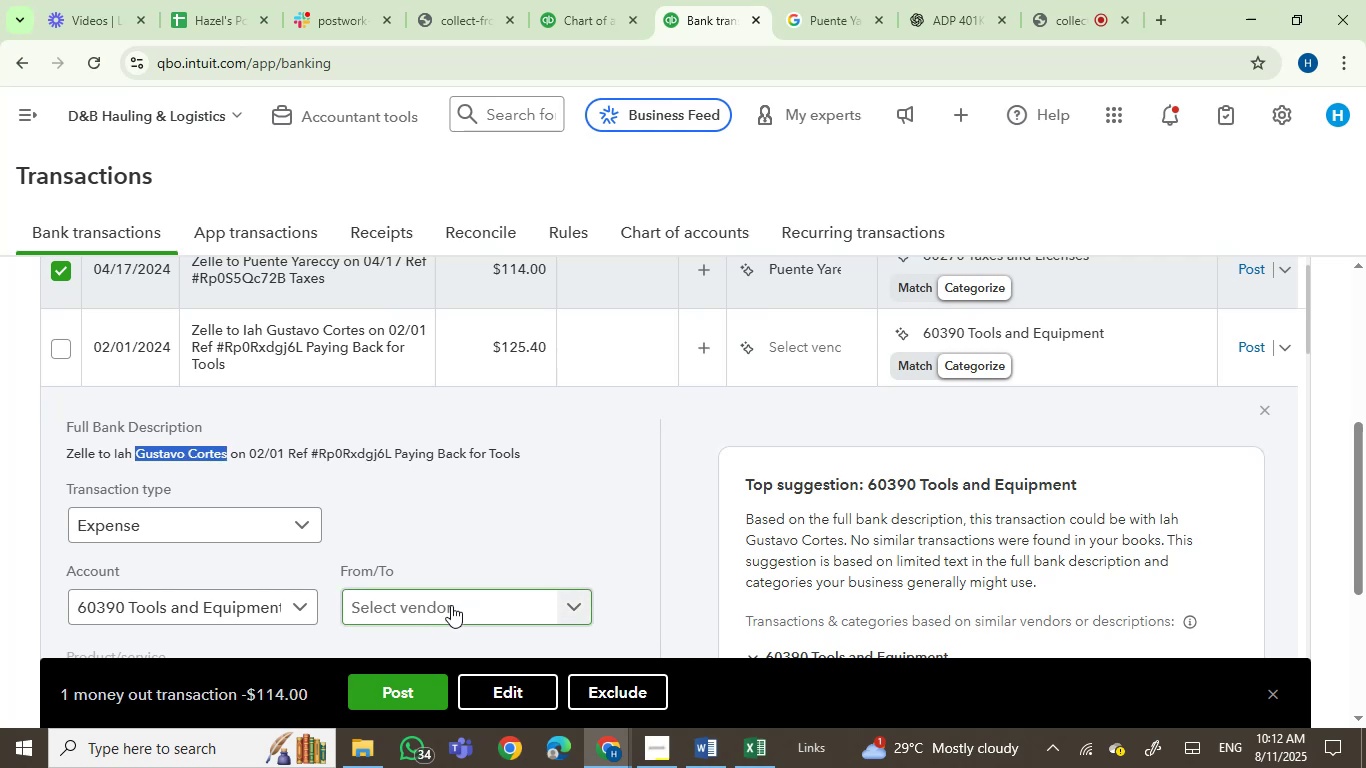 
key(Control+V)
 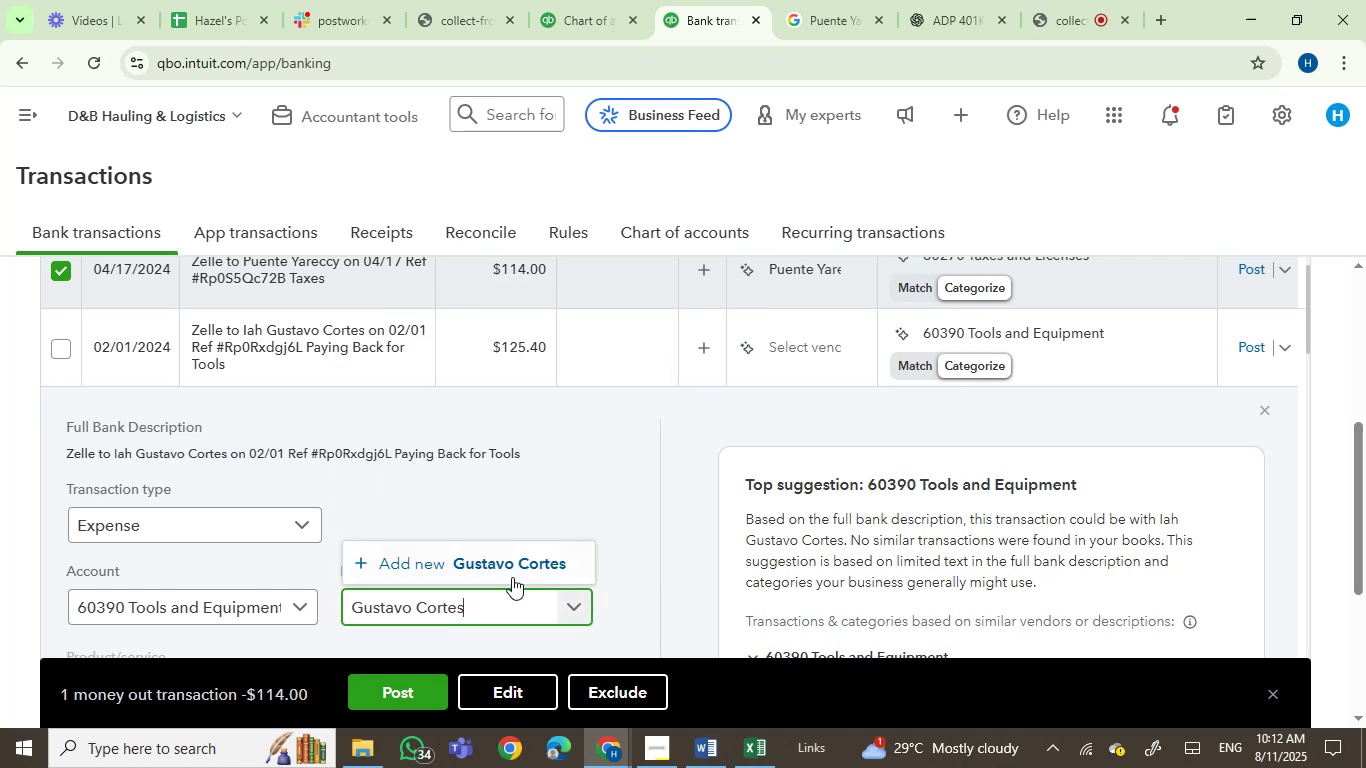 
left_click([519, 567])
 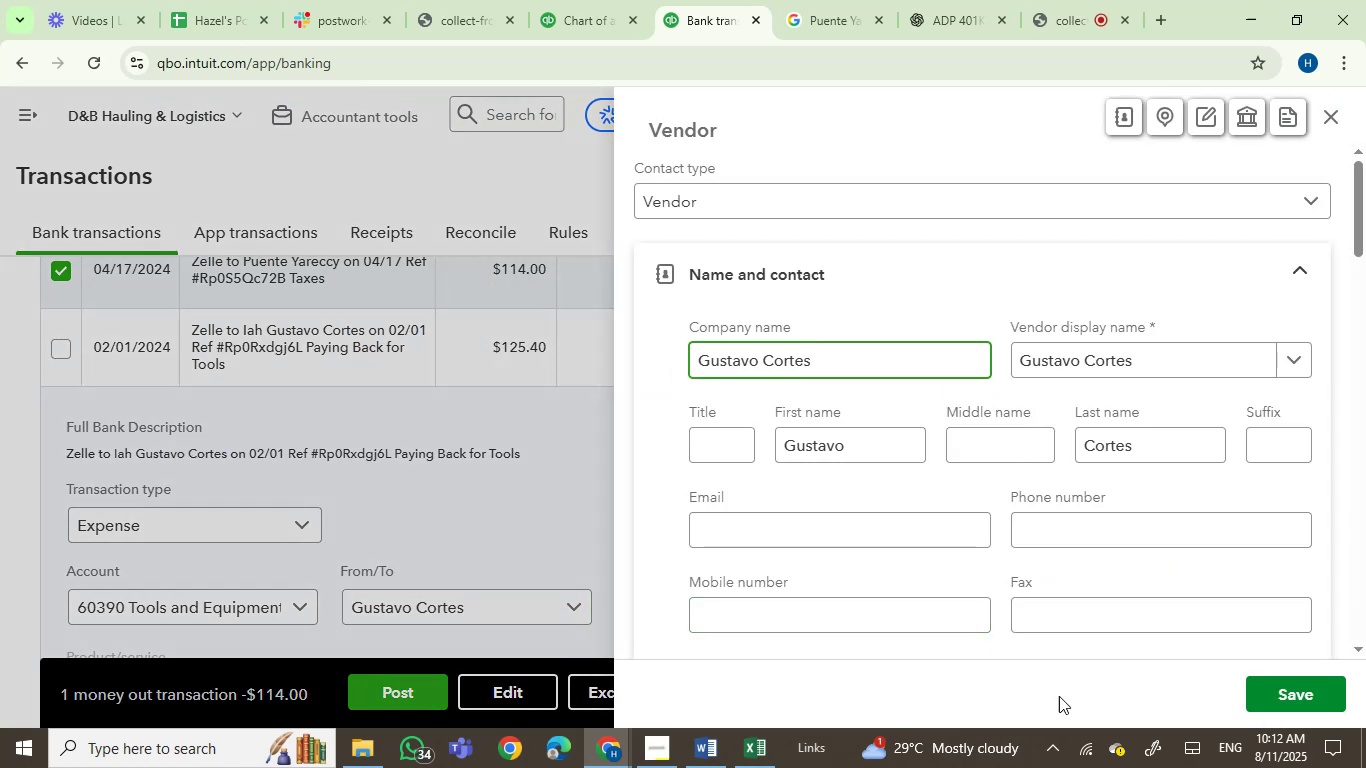 
left_click([1284, 689])
 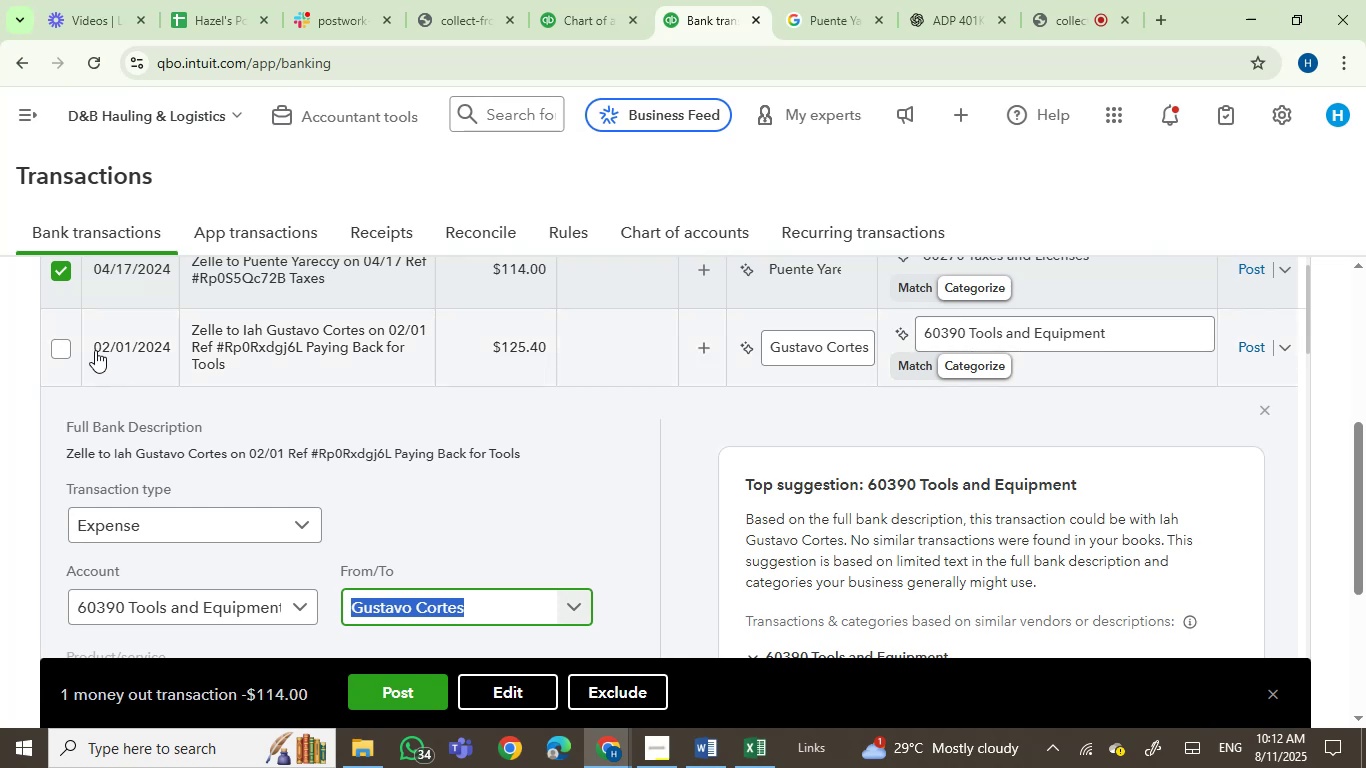 
wait(6.35)
 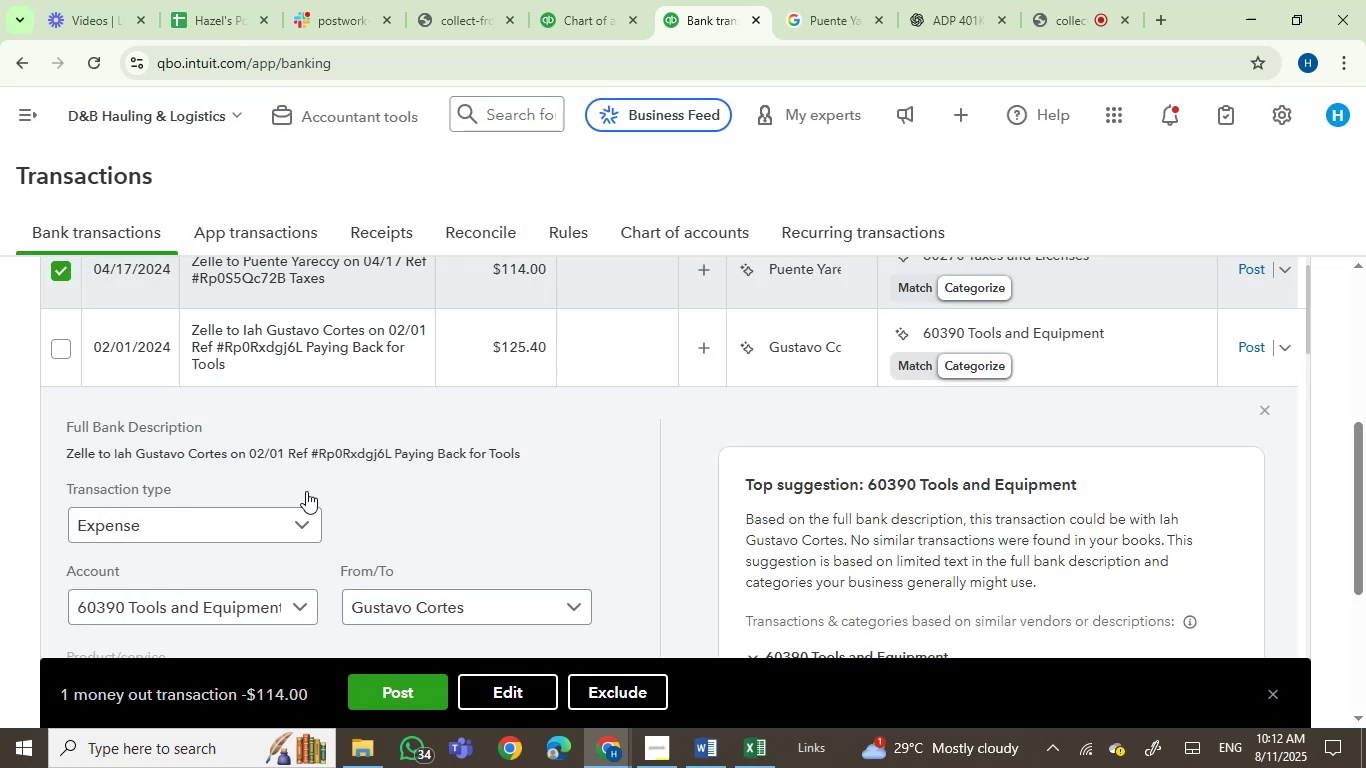 
left_click([60, 349])
 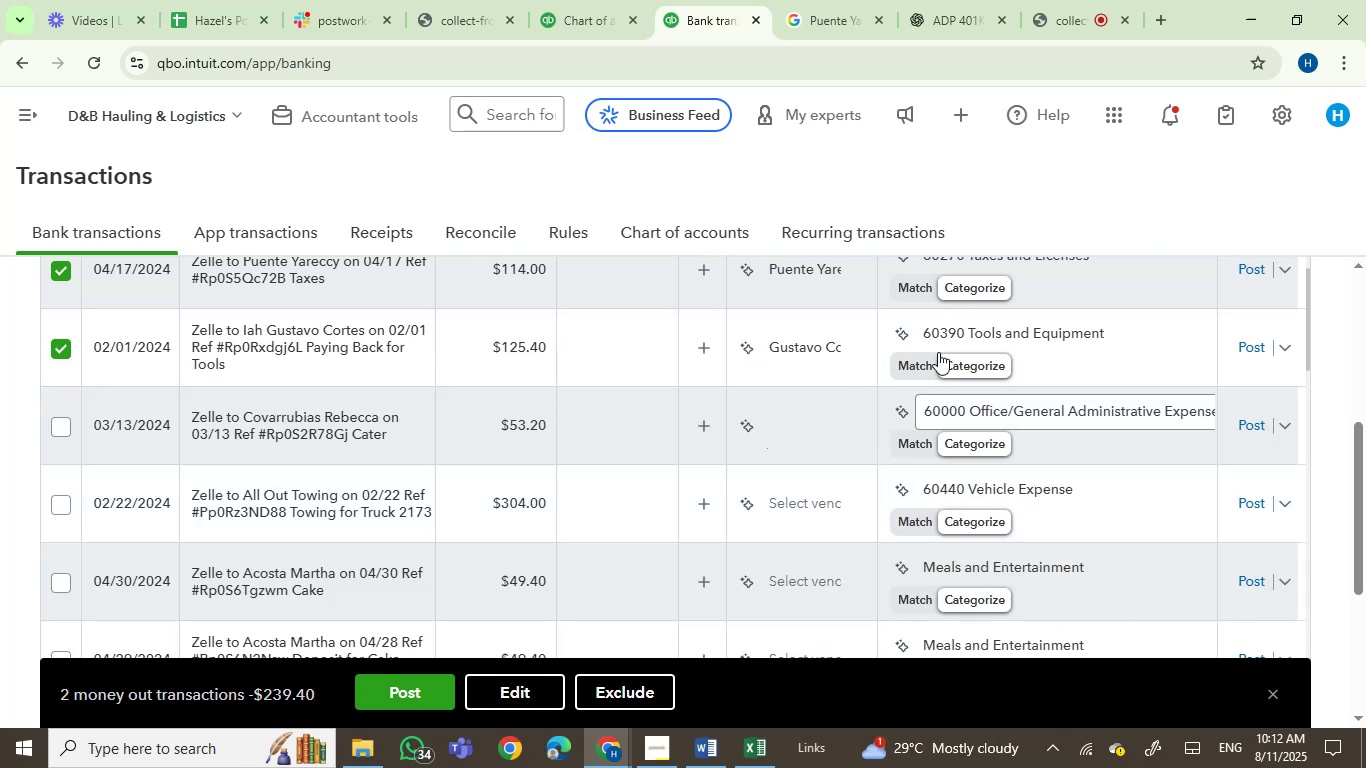 
left_click([1009, 331])
 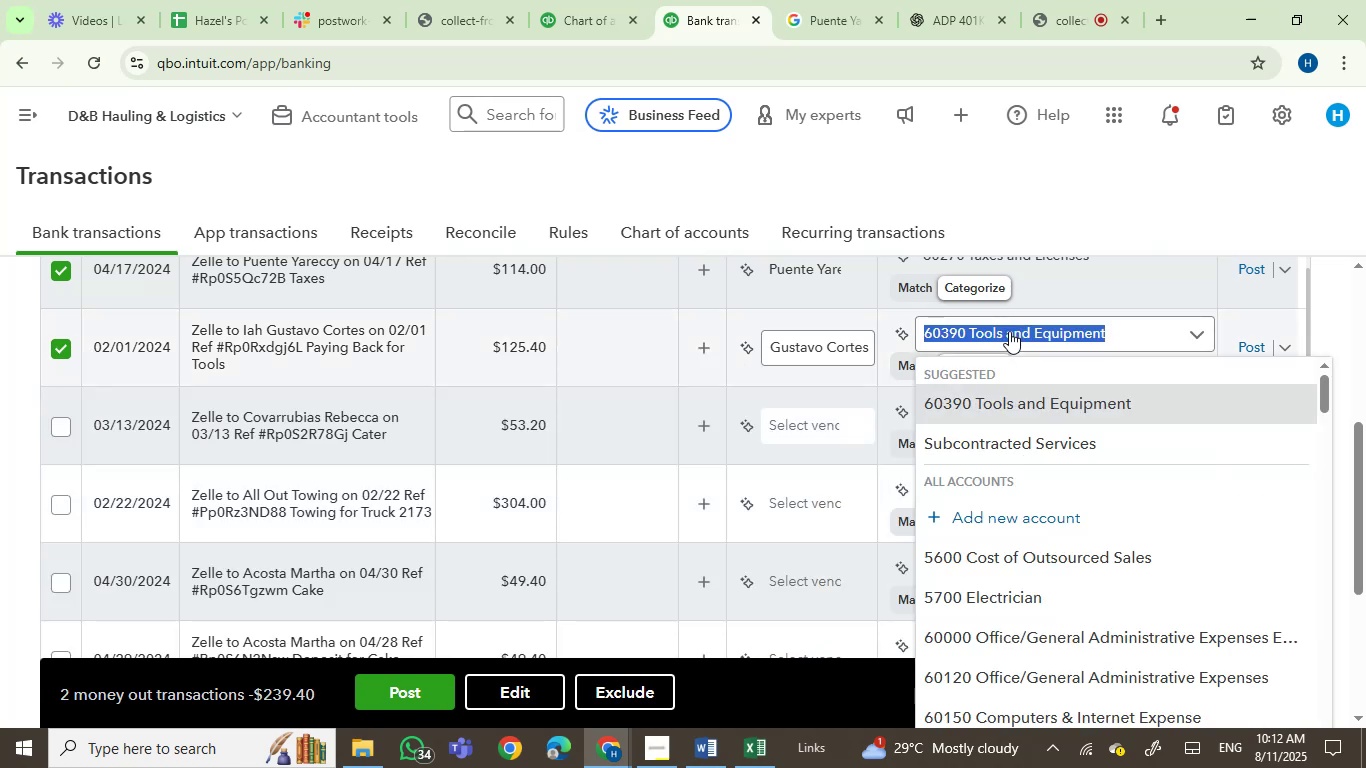 
type(park)
 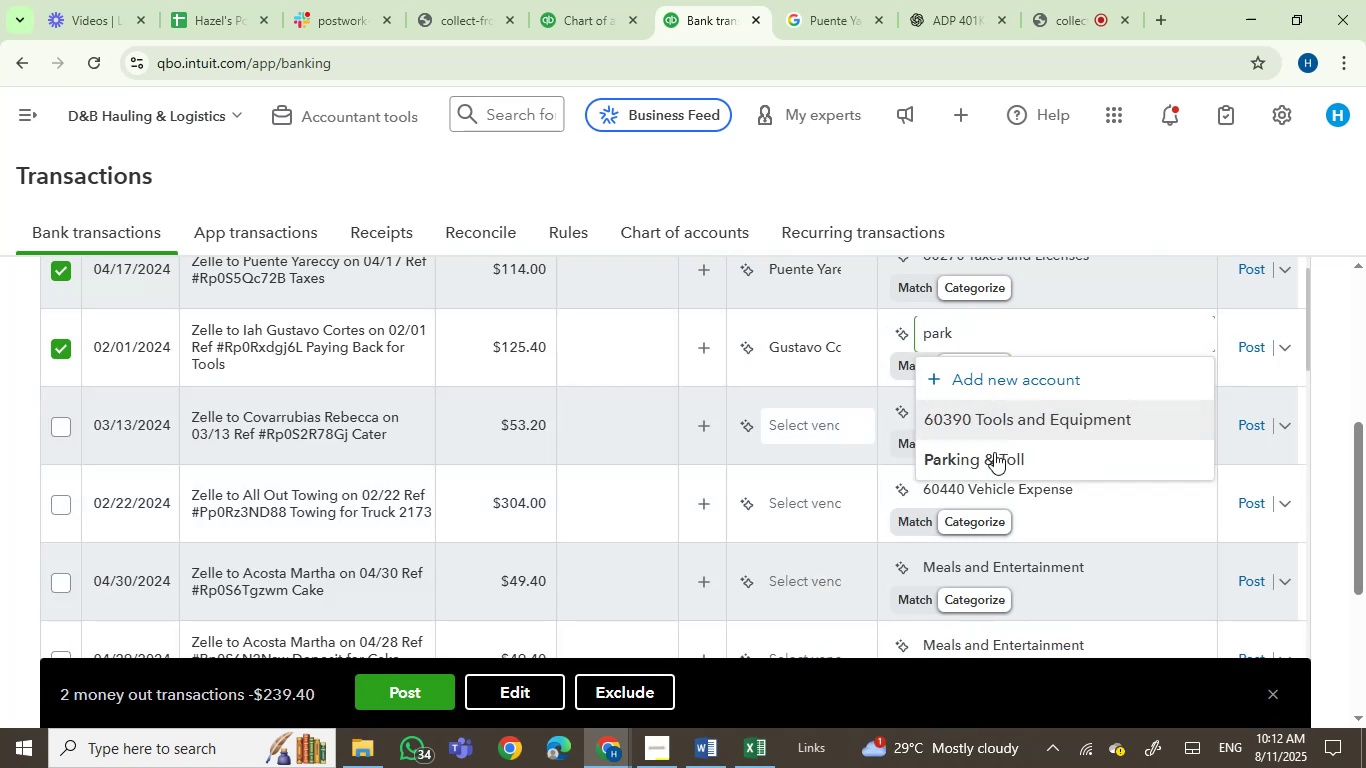 
left_click([994, 461])
 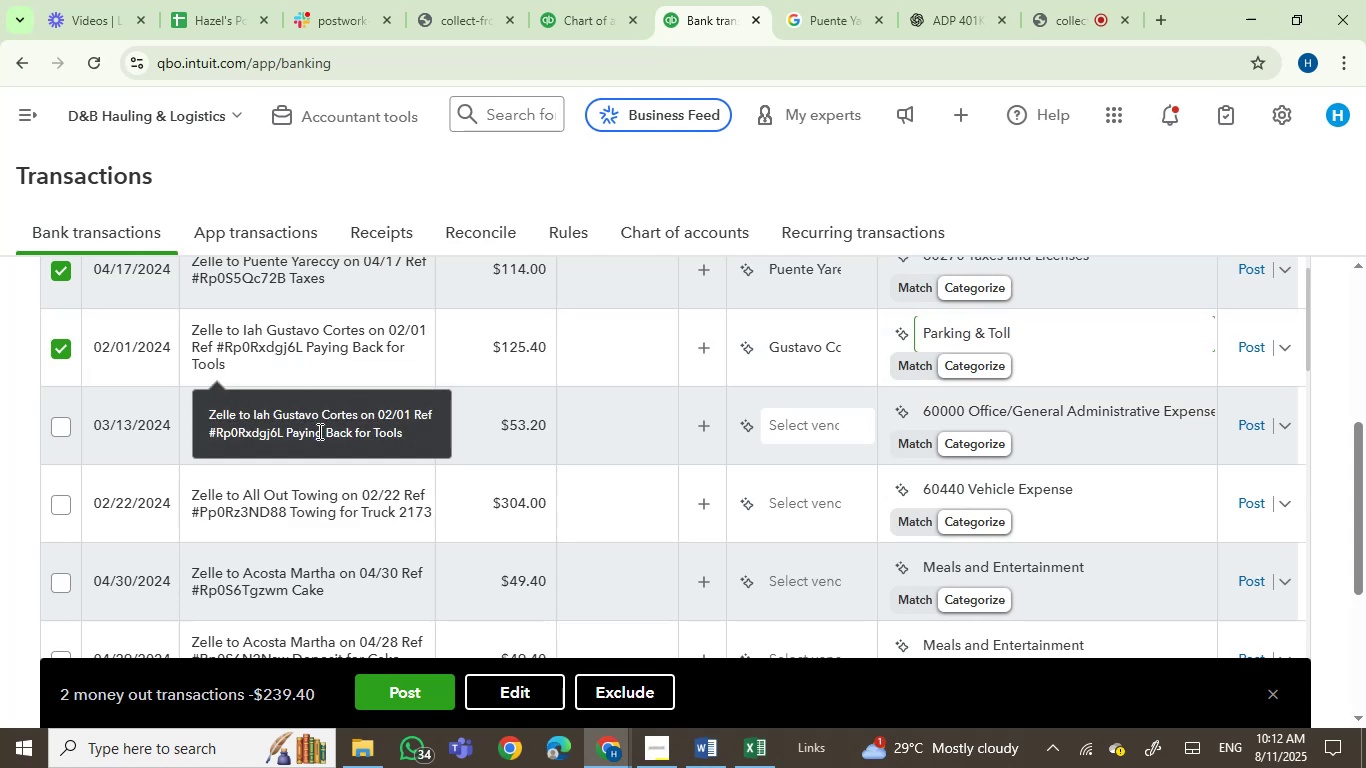 
mouse_move([229, 435])
 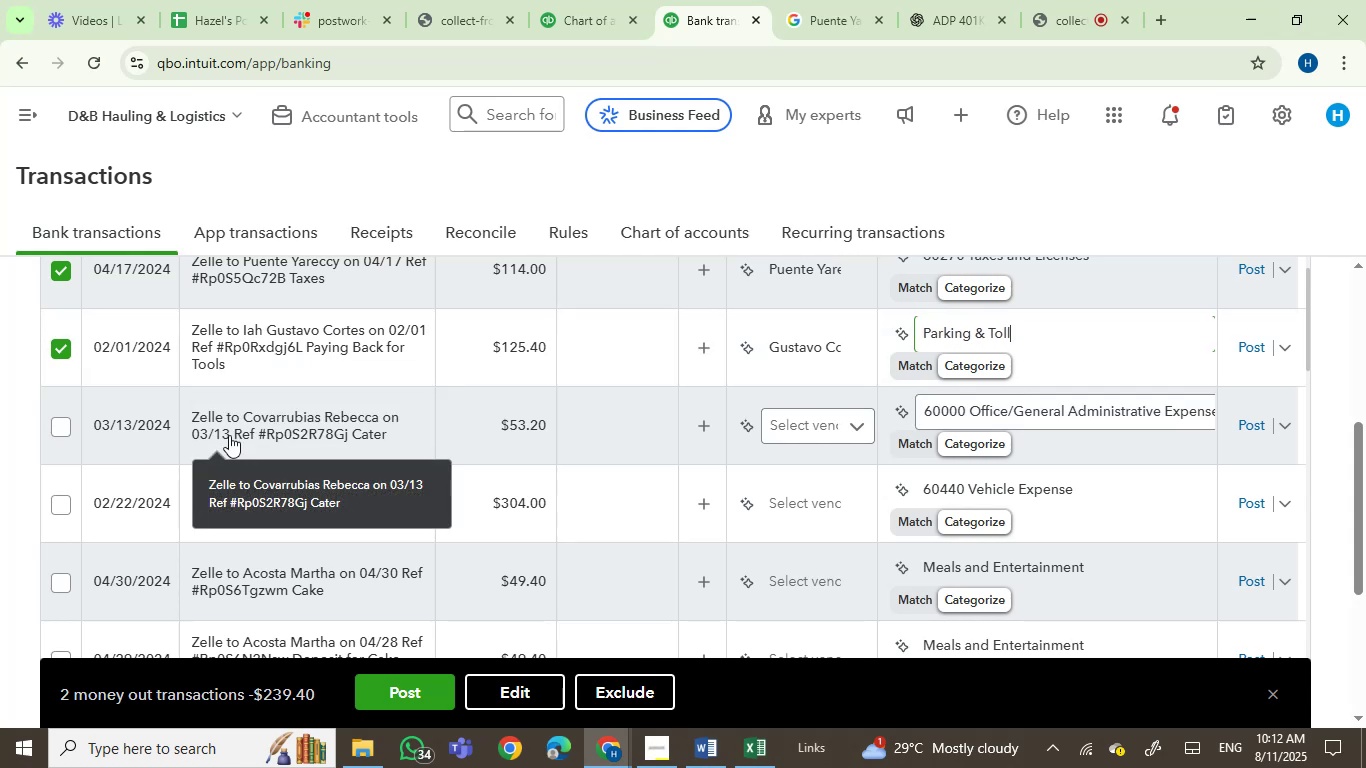 
mouse_move([121, 450])
 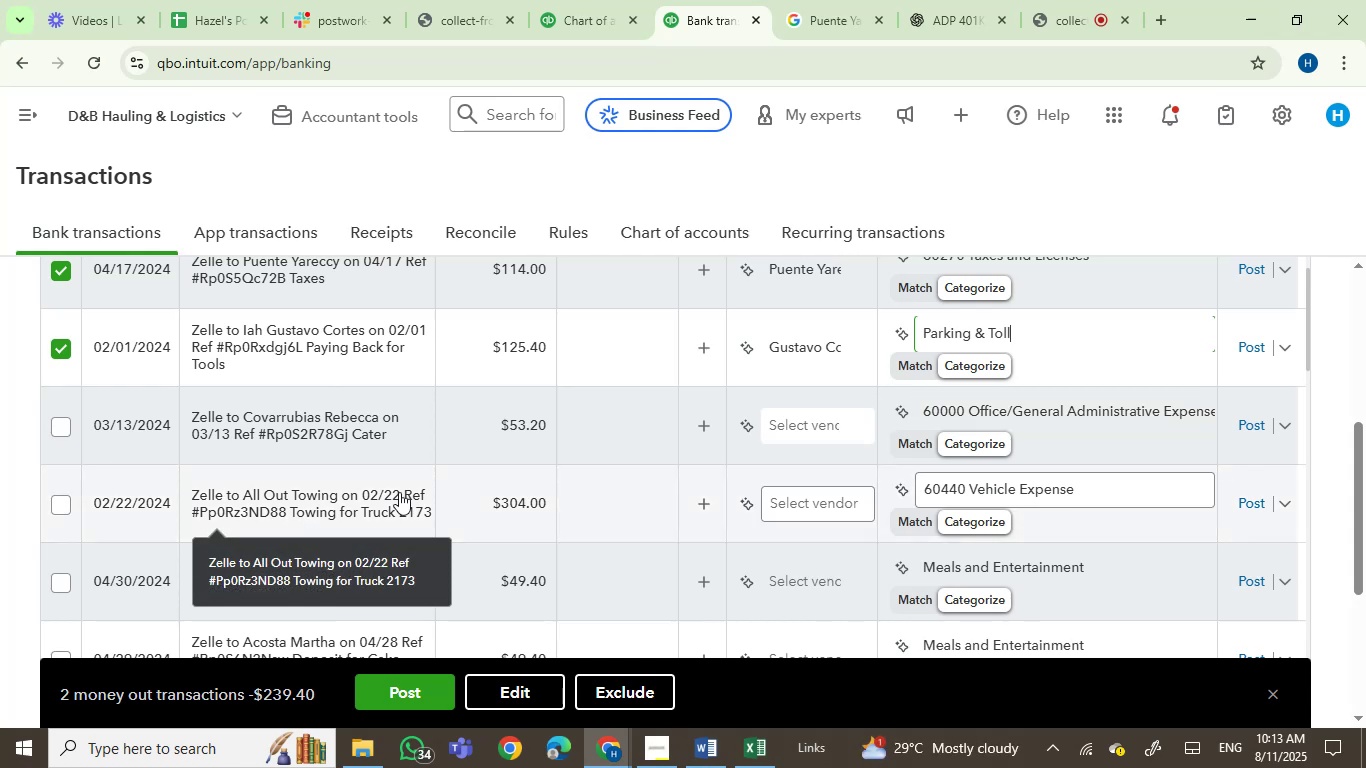 
wait(6.78)
 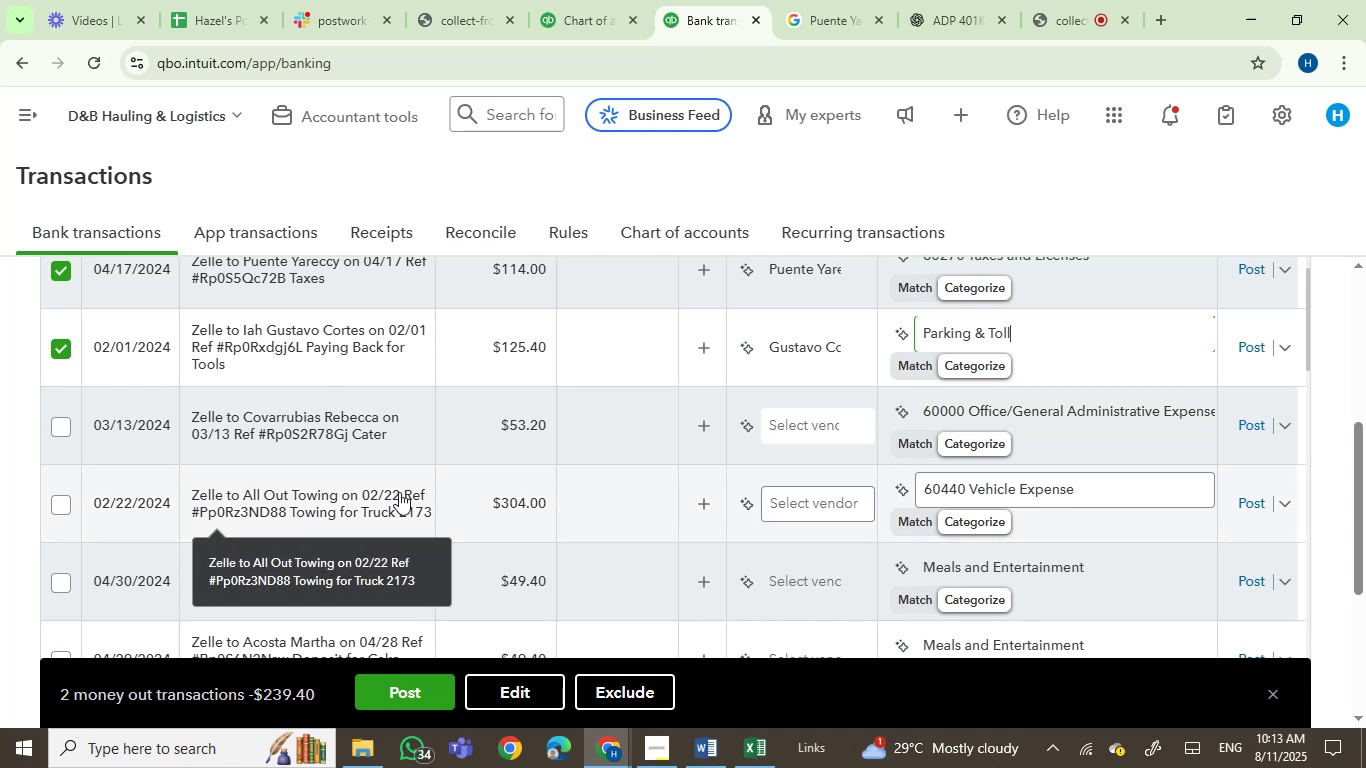 
left_click([294, 493])
 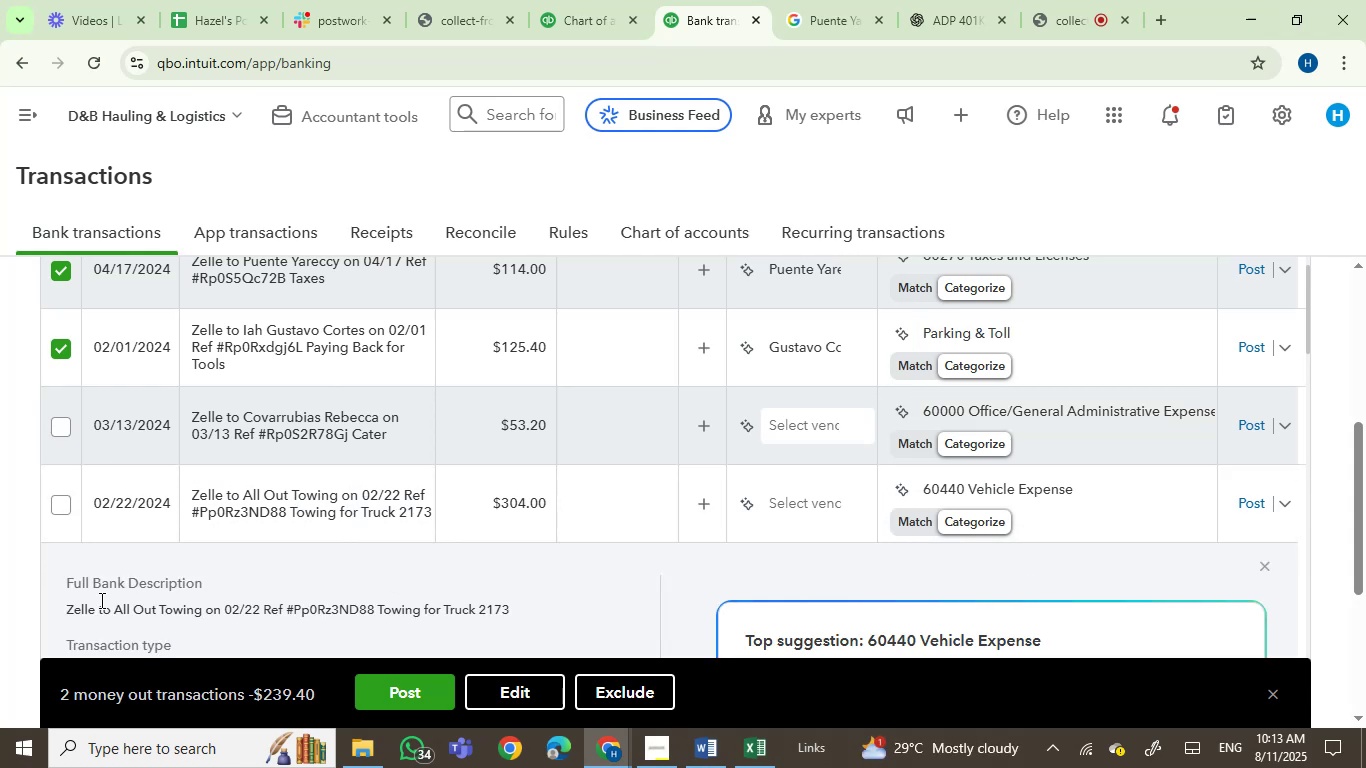 
left_click([119, 606])
 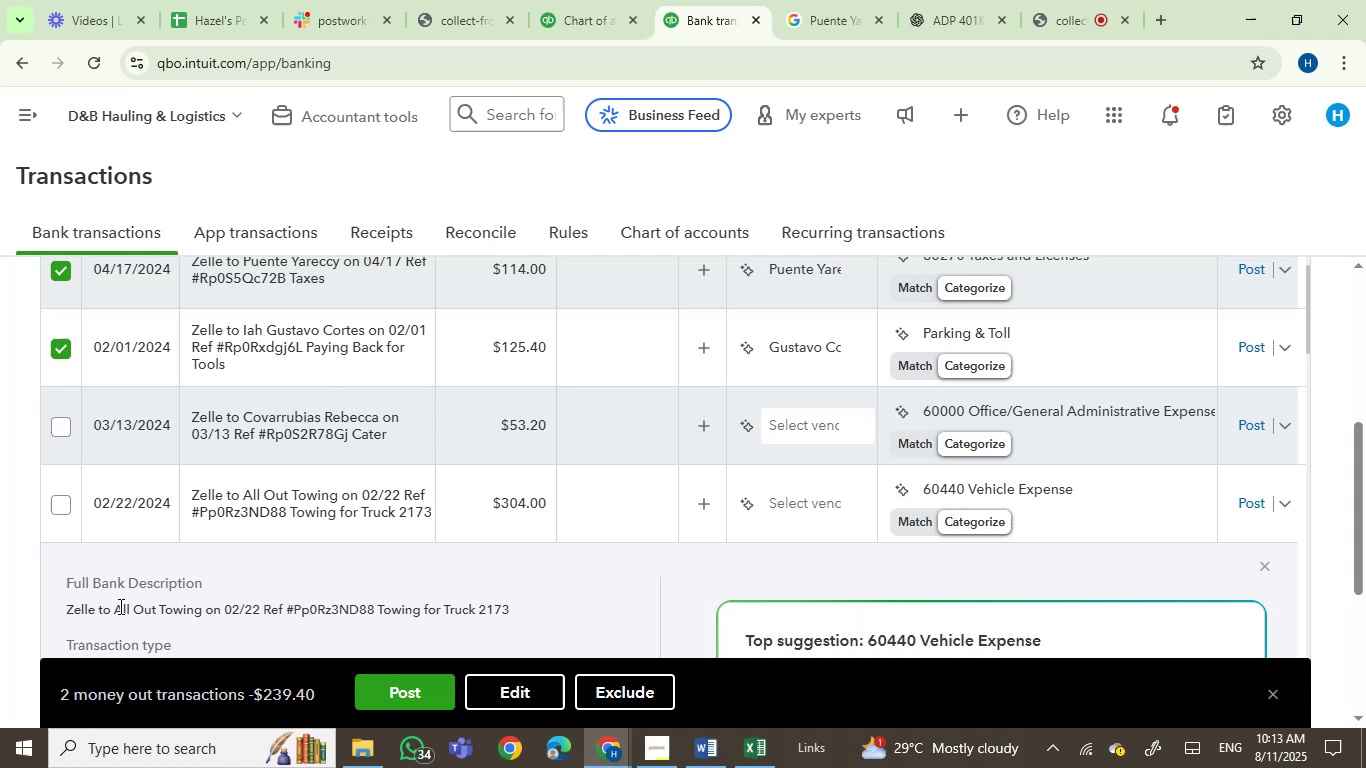 
left_click_drag(start_coordinate=[119, 606], to_coordinate=[183, 613])
 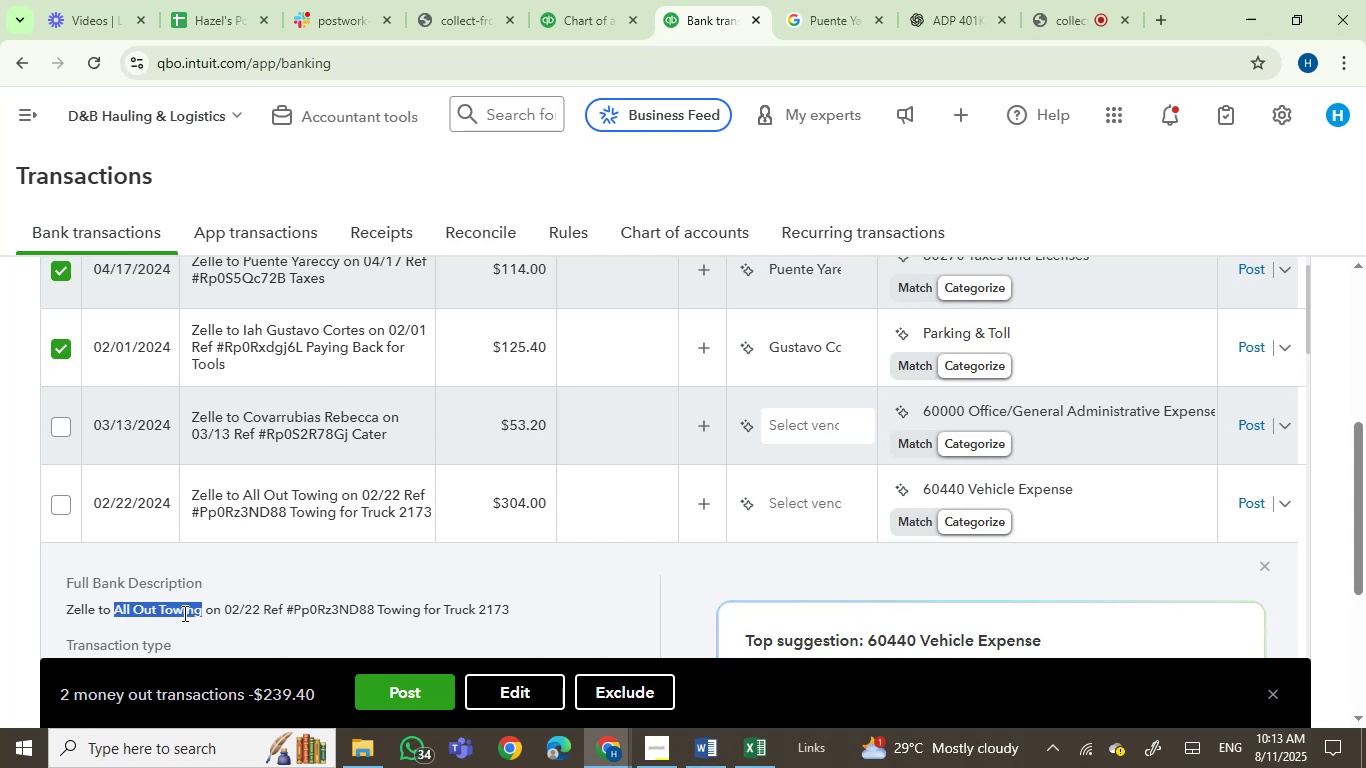 
key(Control+C)
 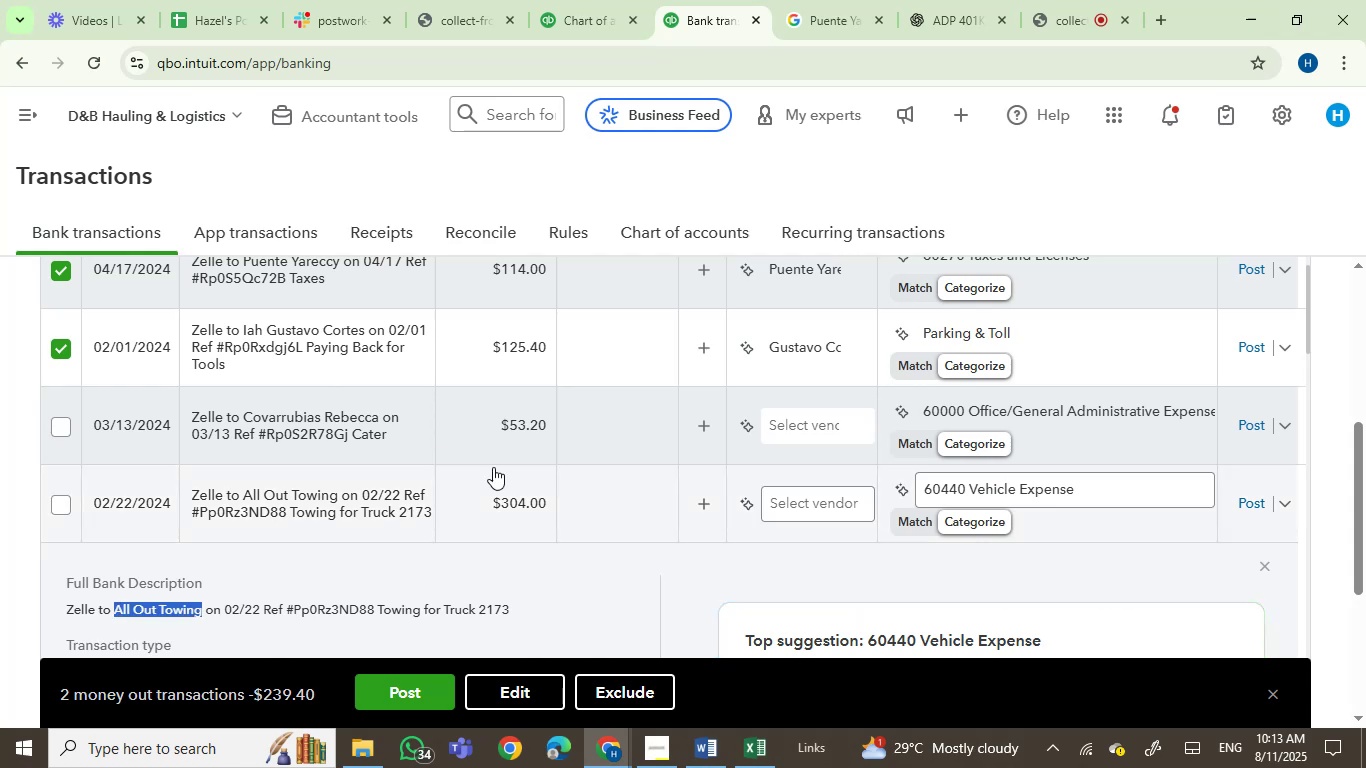 
scroll: coordinate [539, 452], scroll_direction: down, amount: 2.0
 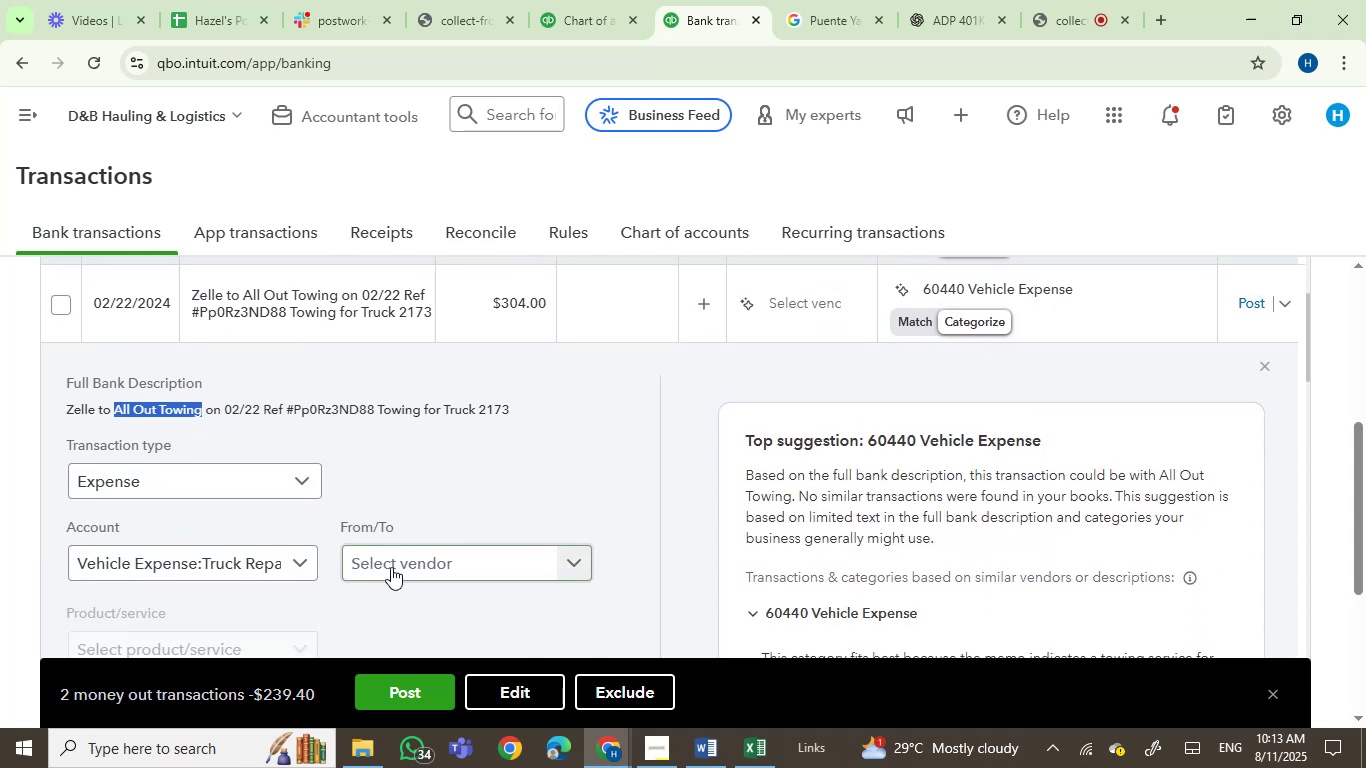 
left_click([390, 567])
 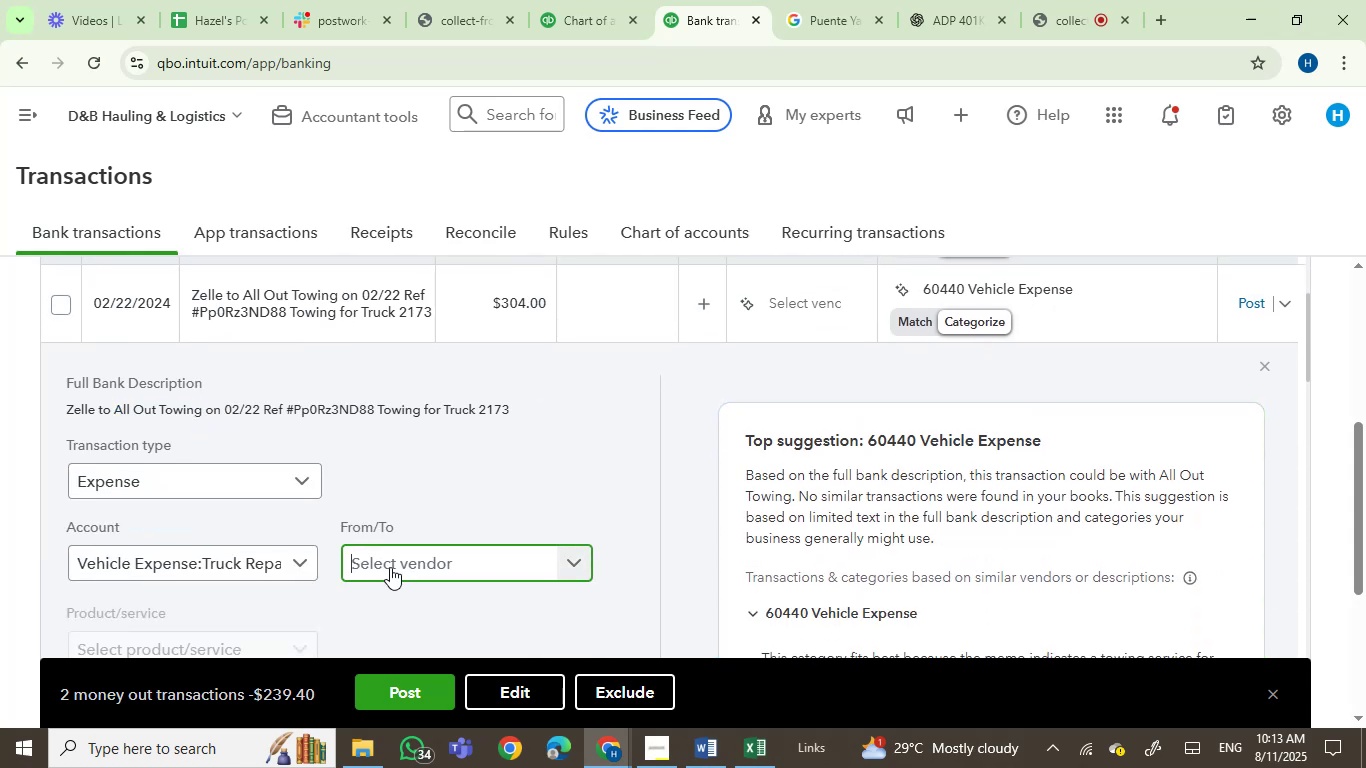 
key(Control+V)
 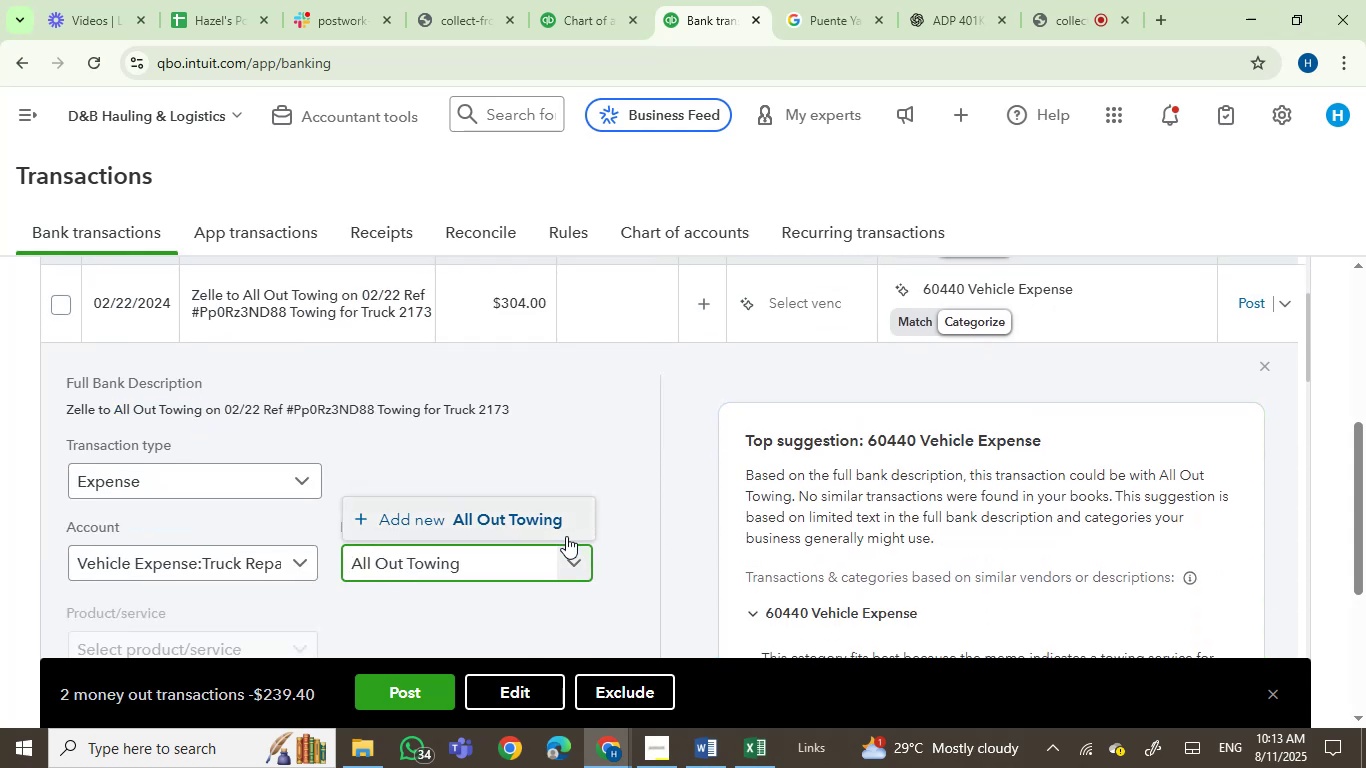 
left_click([509, 516])
 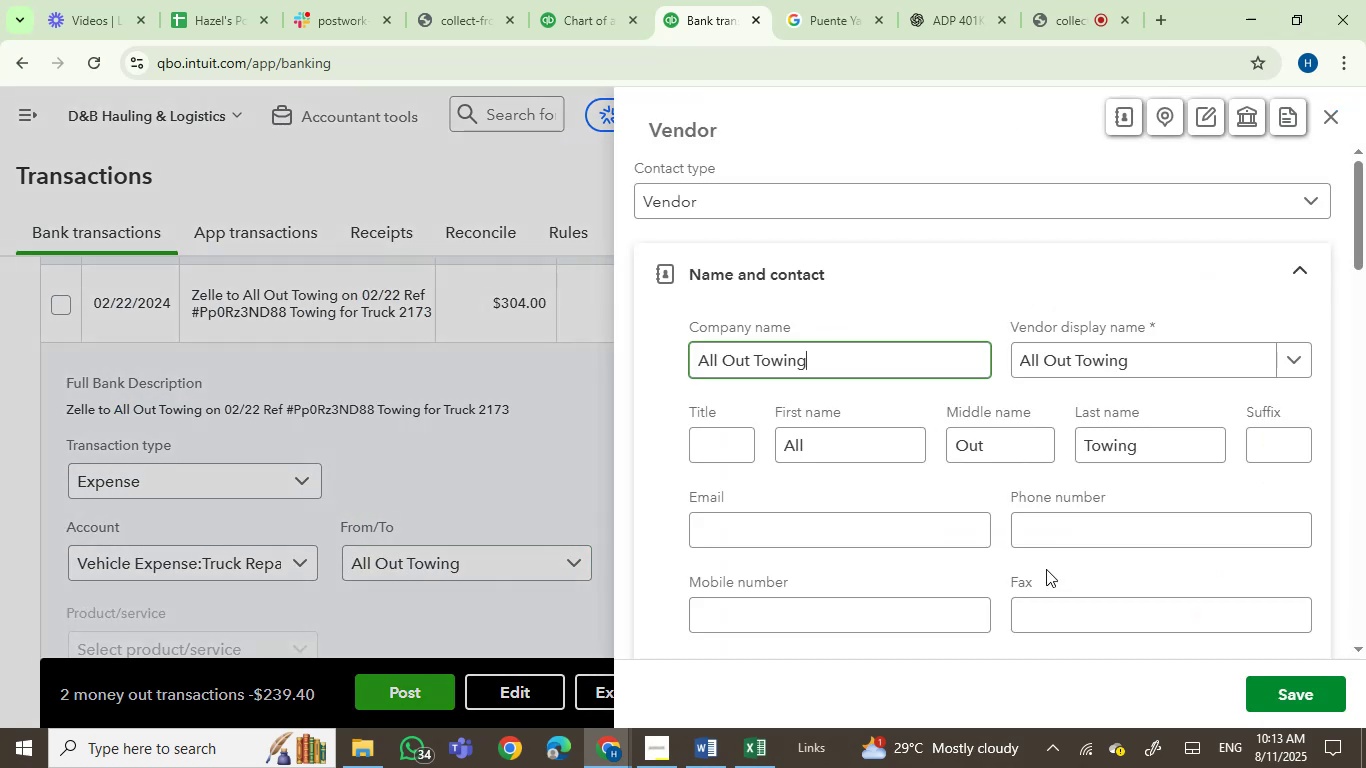 
left_click([1277, 683])
 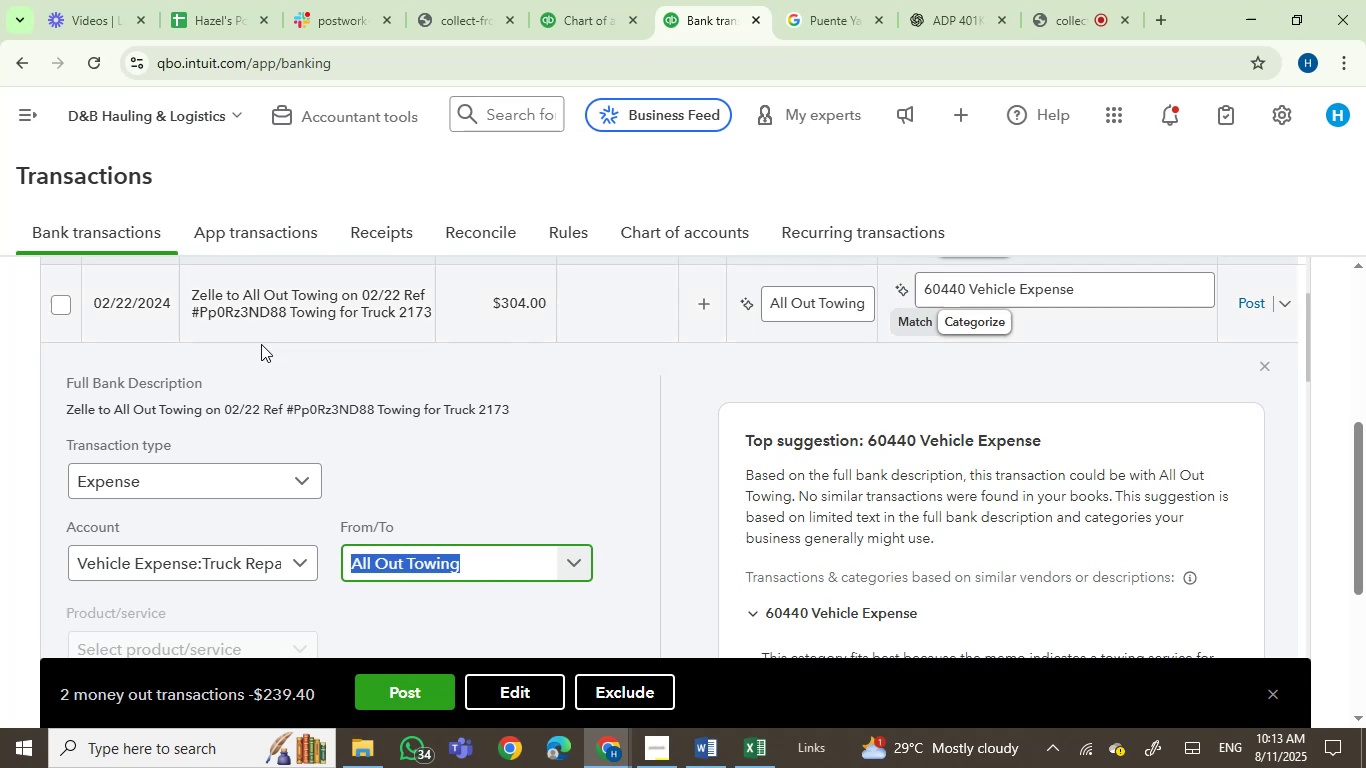 
left_click([60, 306])
 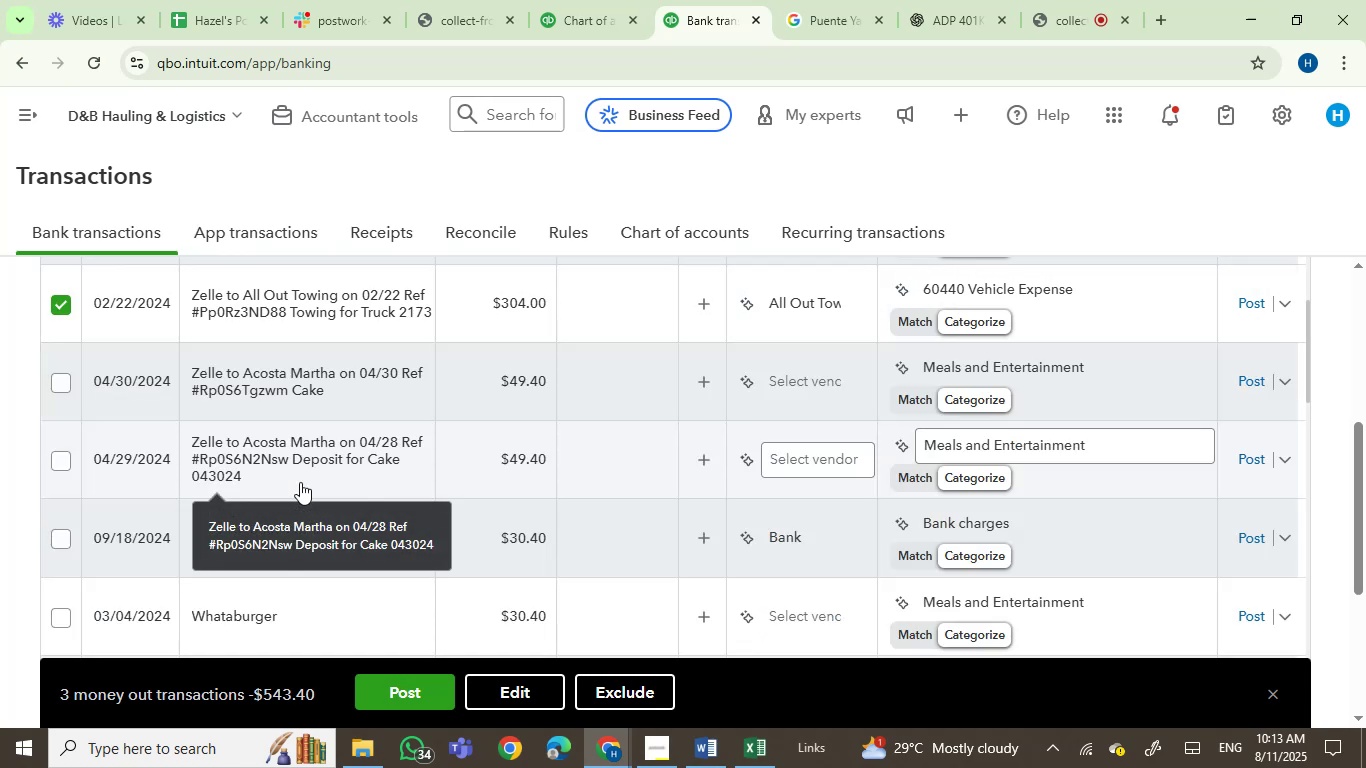 
scroll: coordinate [300, 482], scroll_direction: up, amount: 1.0
 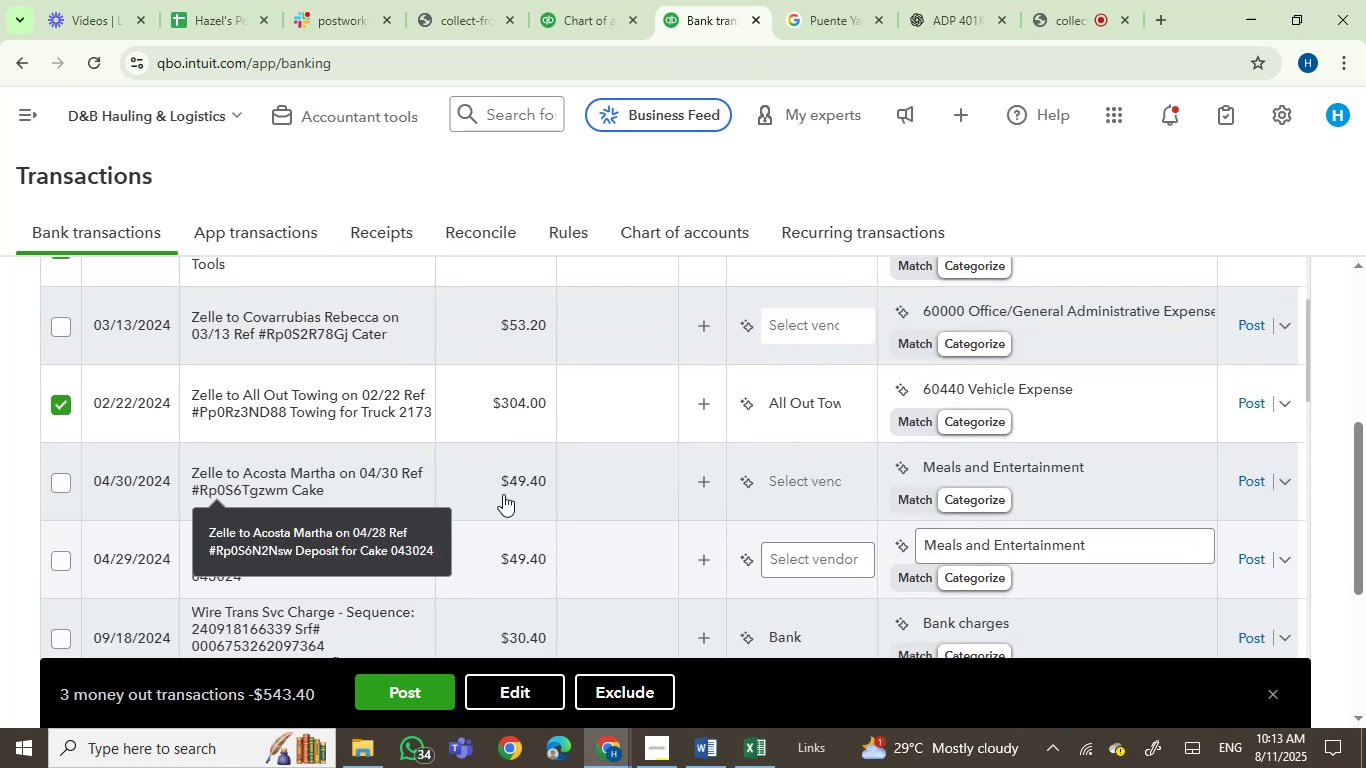 
scroll: coordinate [529, 534], scroll_direction: none, amount: 0.0
 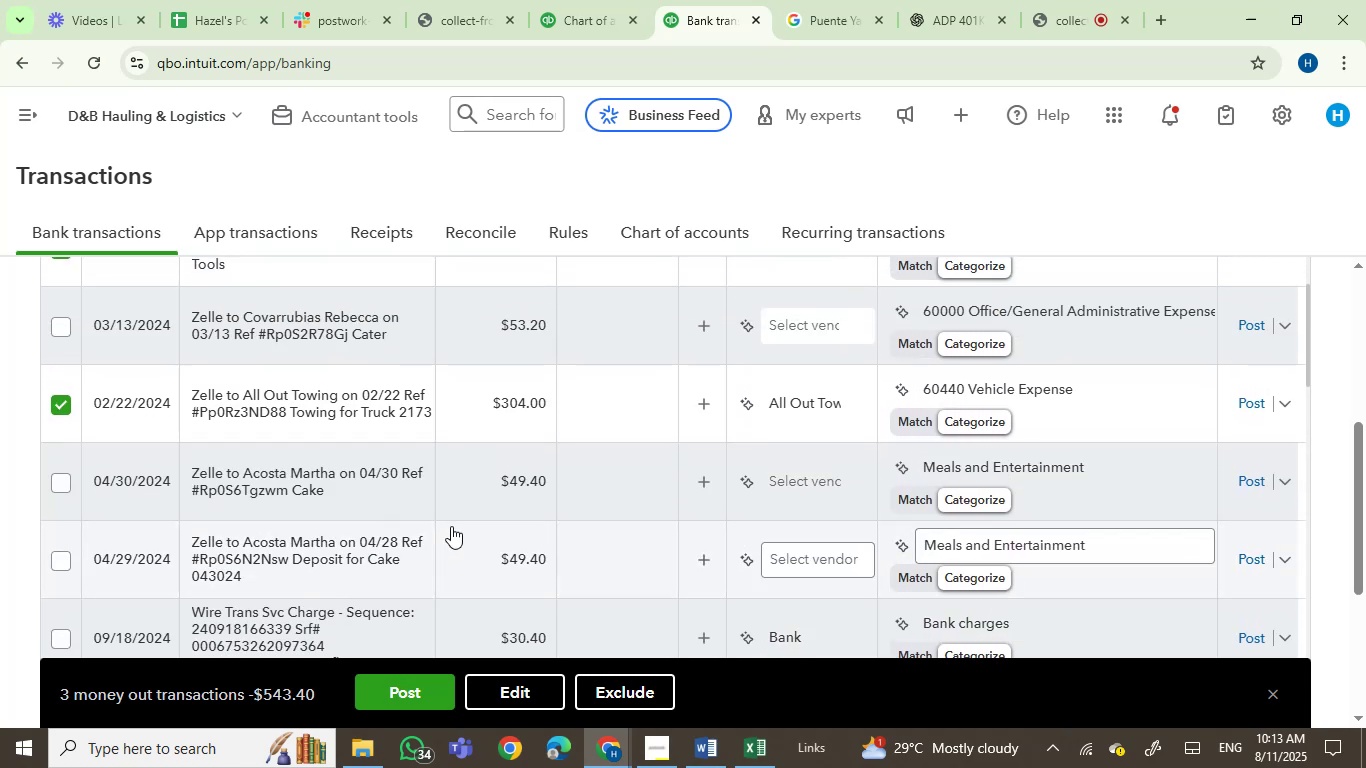 
scroll: coordinate [451, 526], scroll_direction: down, amount: 1.0
 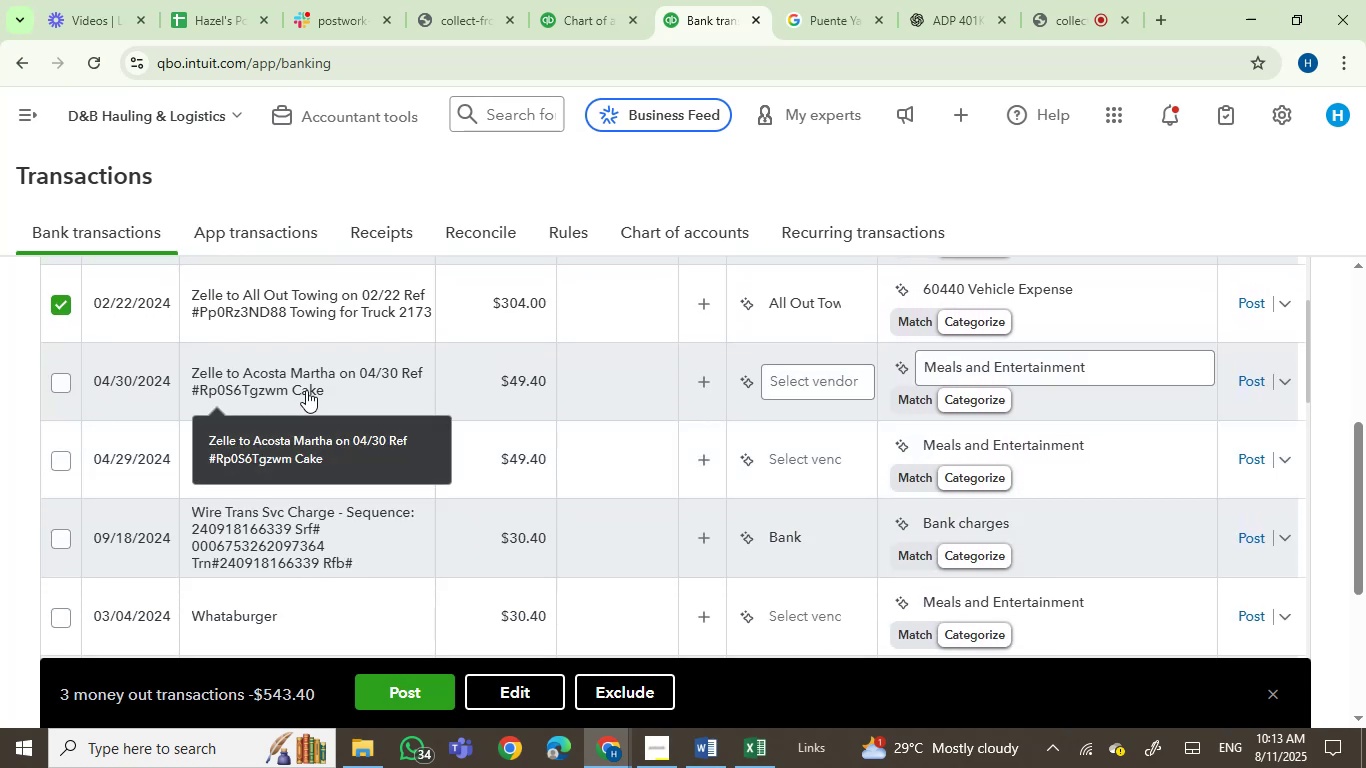 
left_click([306, 390])
 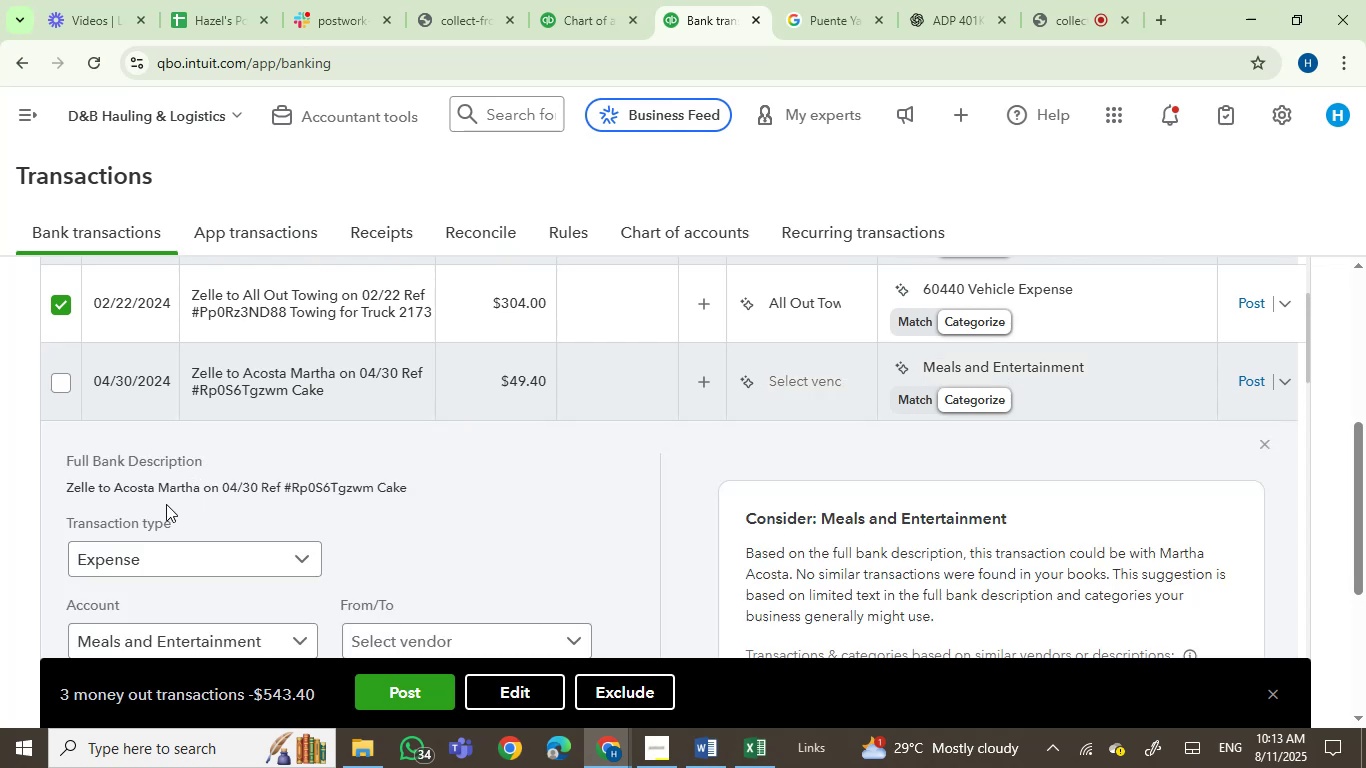 
left_click([138, 491])
 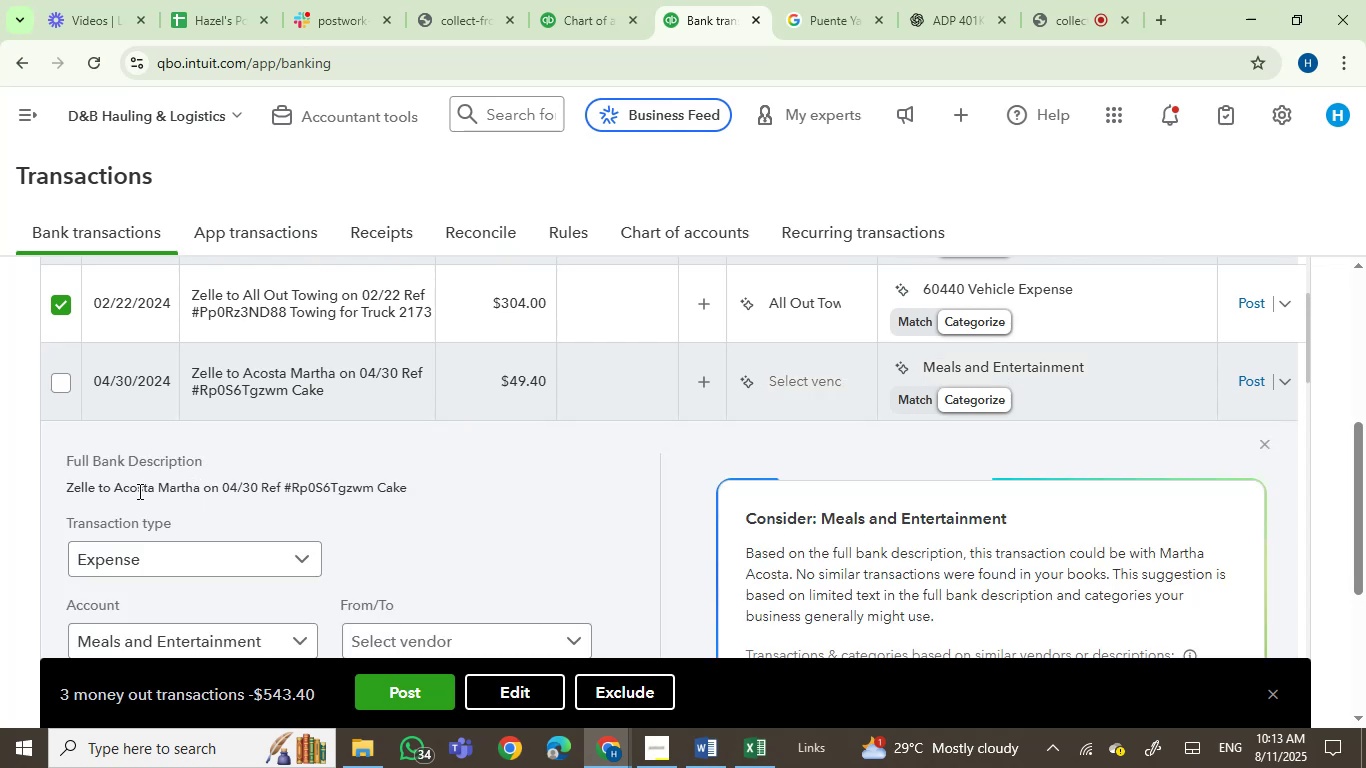 
left_click_drag(start_coordinate=[138, 491], to_coordinate=[161, 491])
 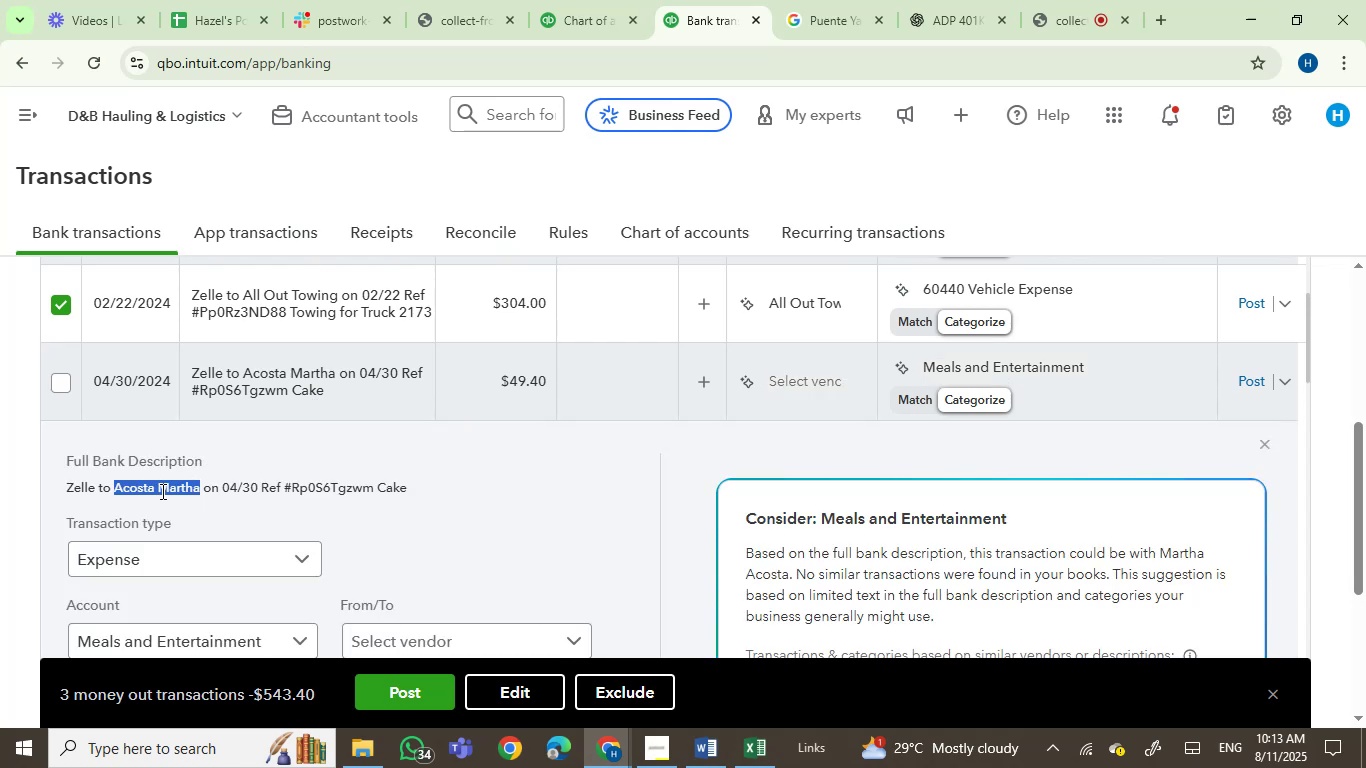 
key(Control+C)
 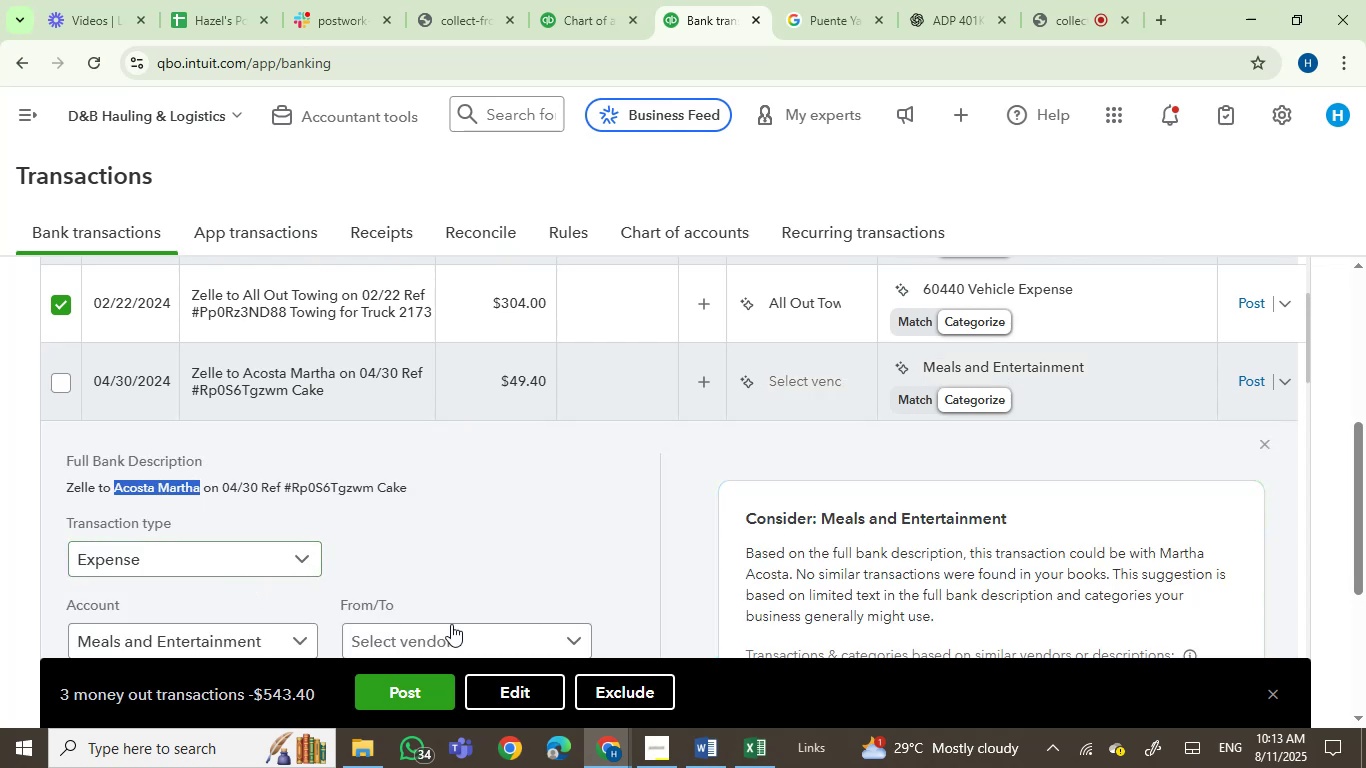 
left_click([455, 640])
 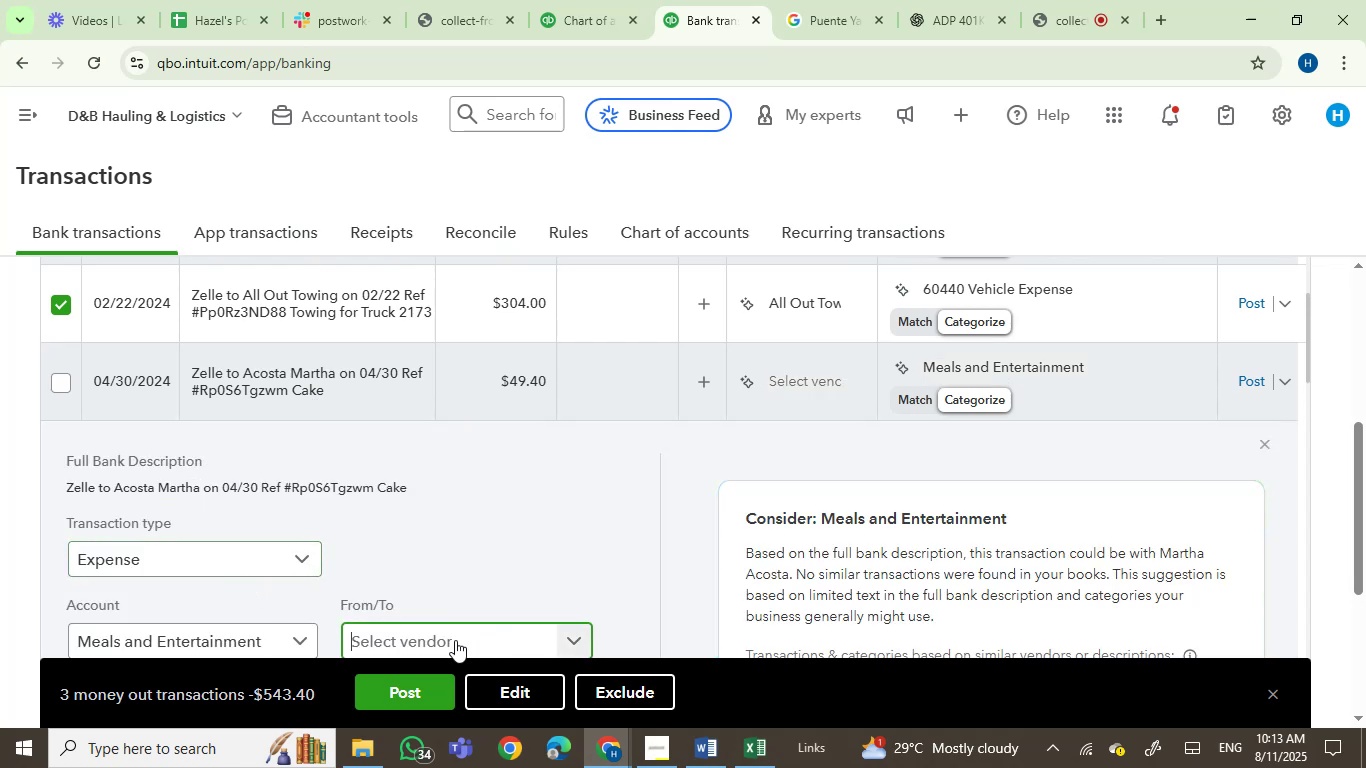 
key(Control+V)
 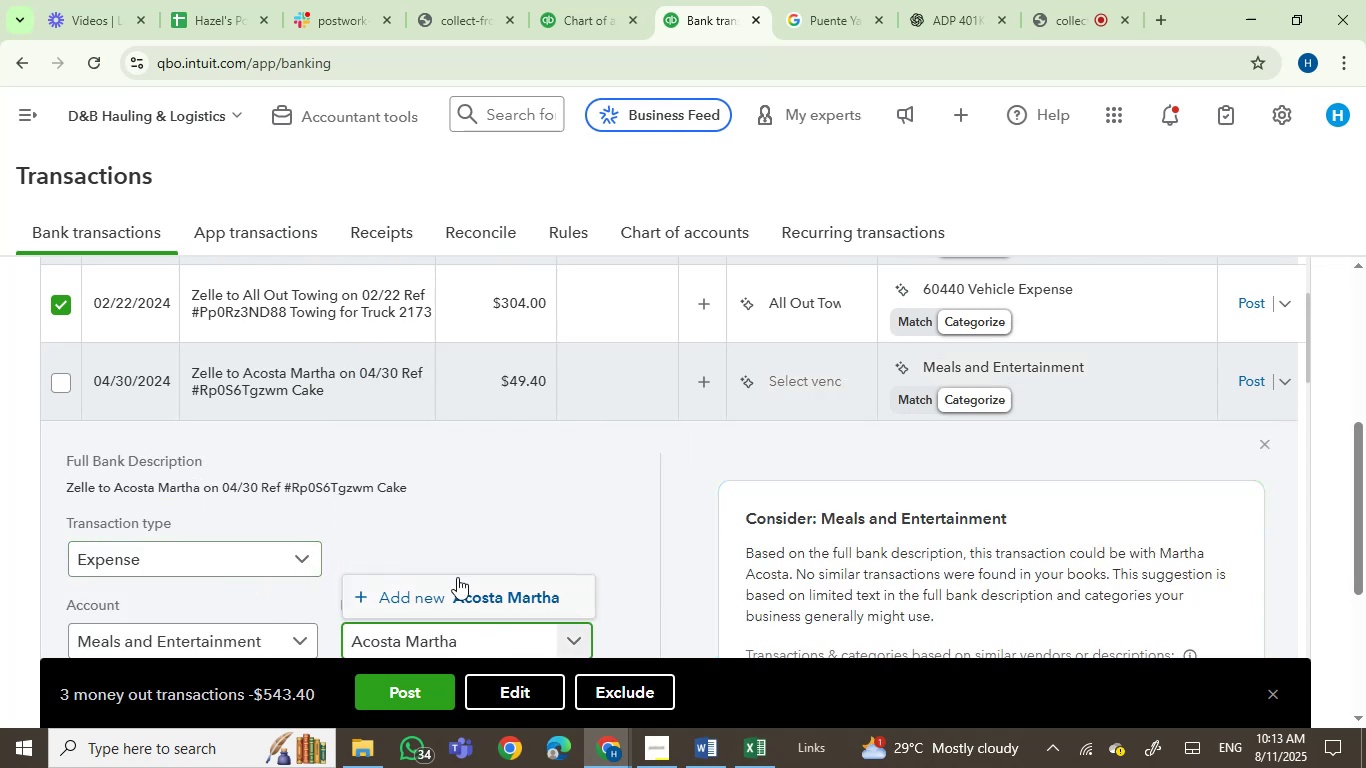 
left_click([449, 597])
 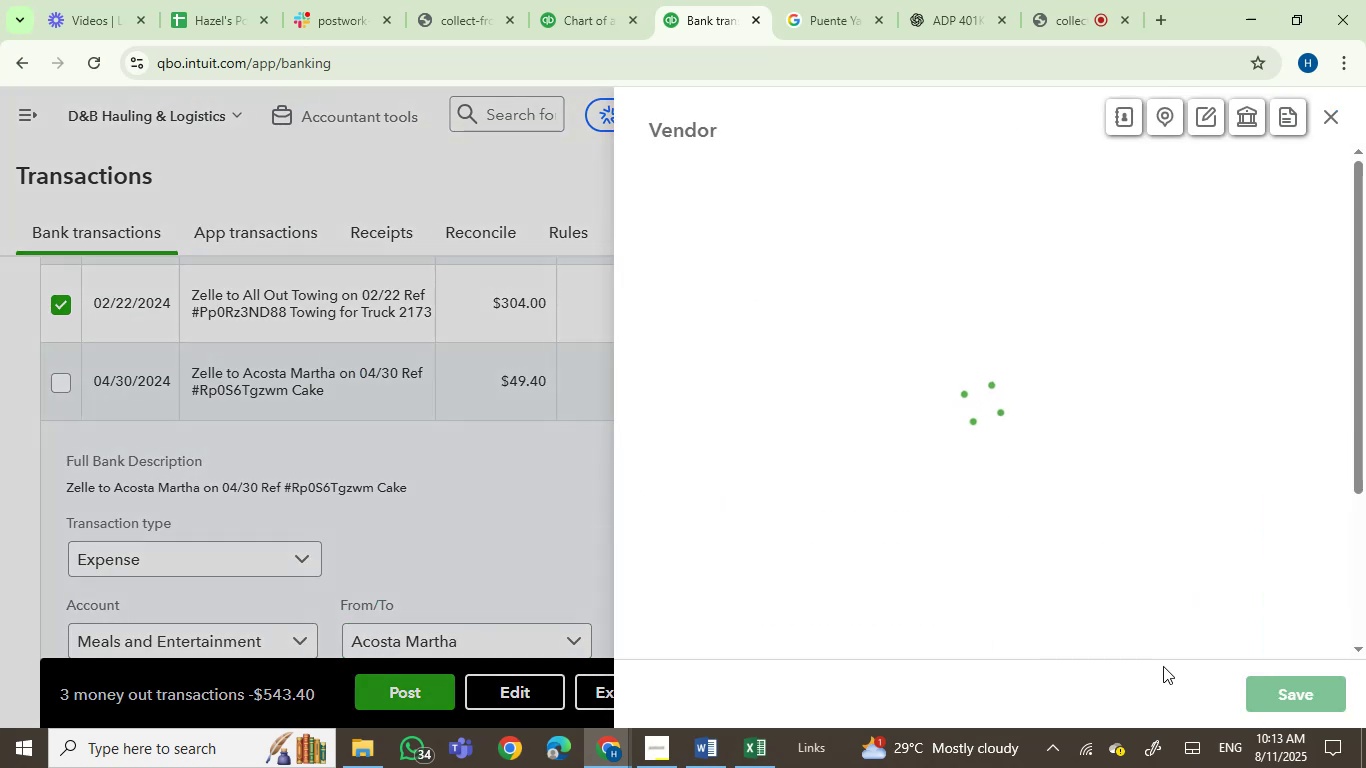 
left_click([1284, 687])
 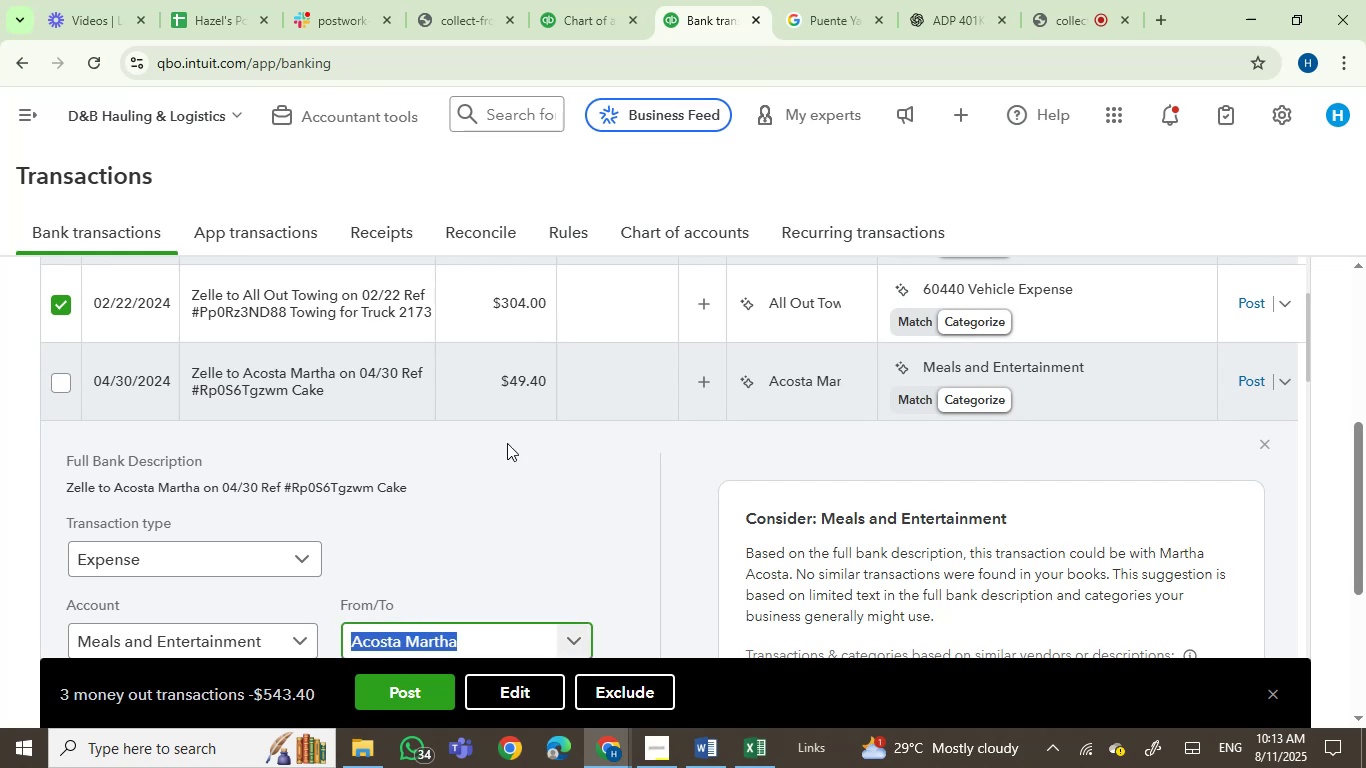 
left_click([1074, 0])
 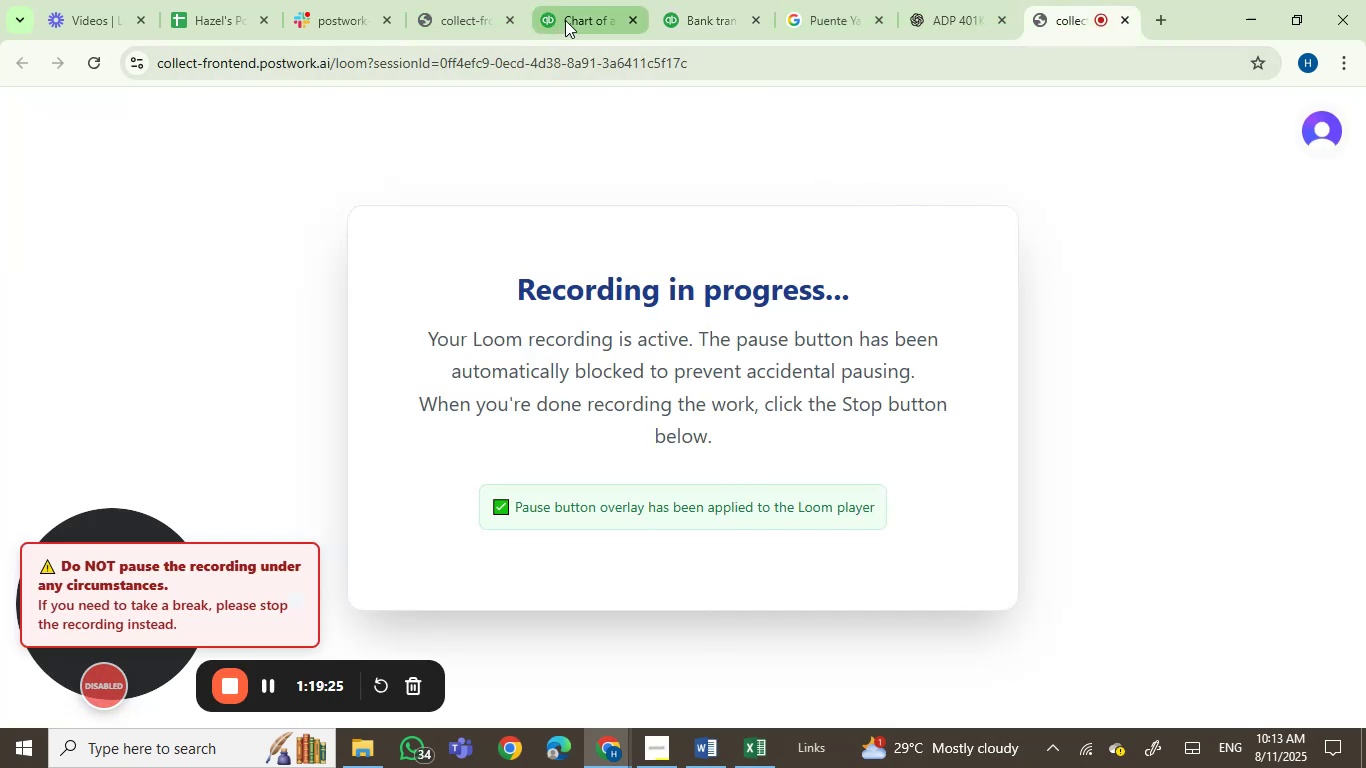 
wait(5.17)
 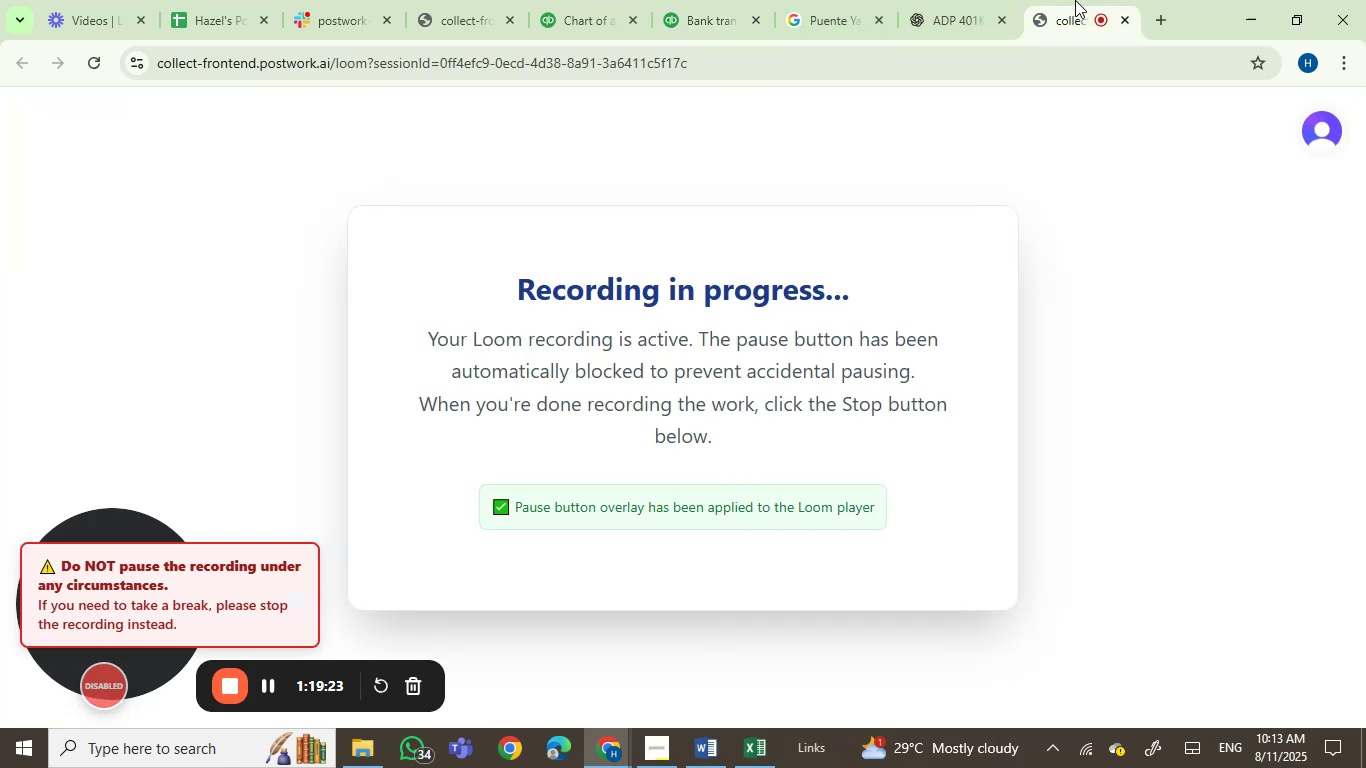 
left_click([704, 13])
 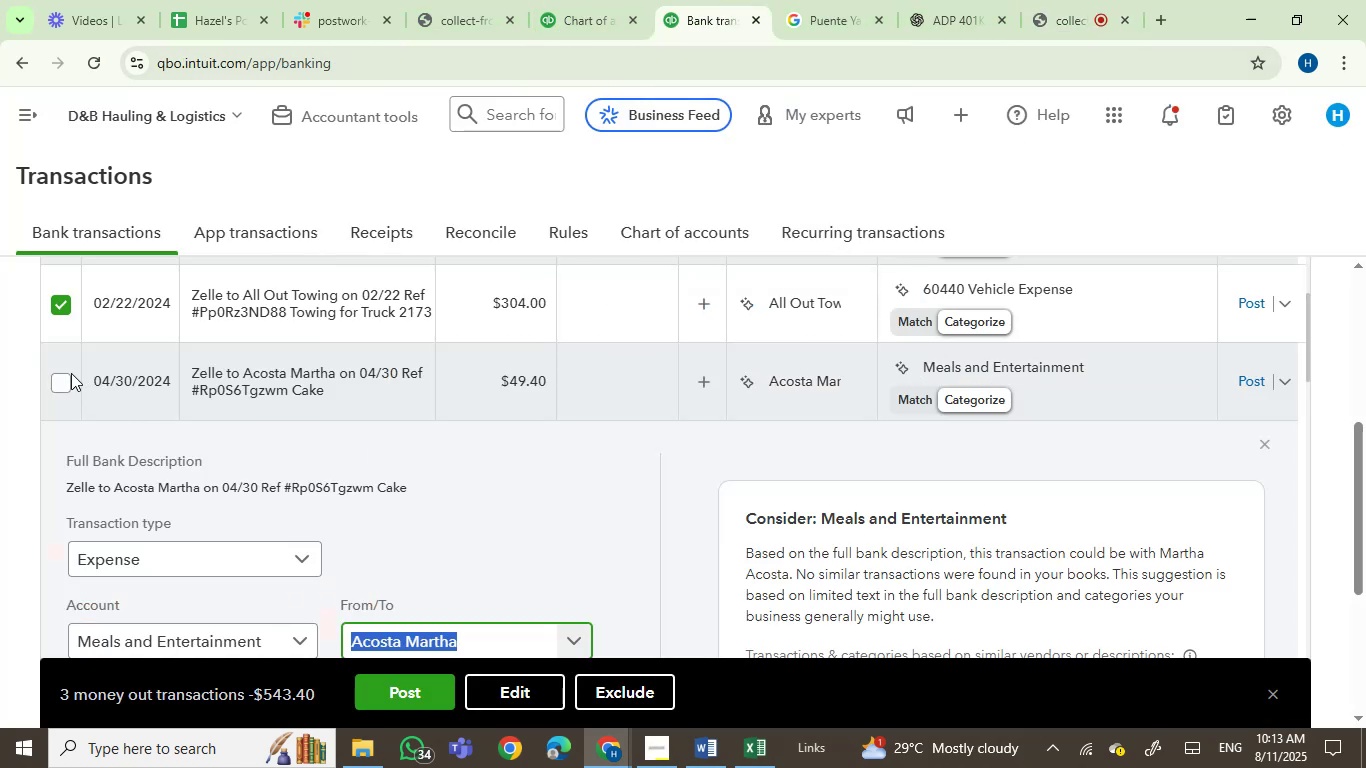 
left_click_drag(start_coordinate=[62, 376], to_coordinate=[63, 381])
 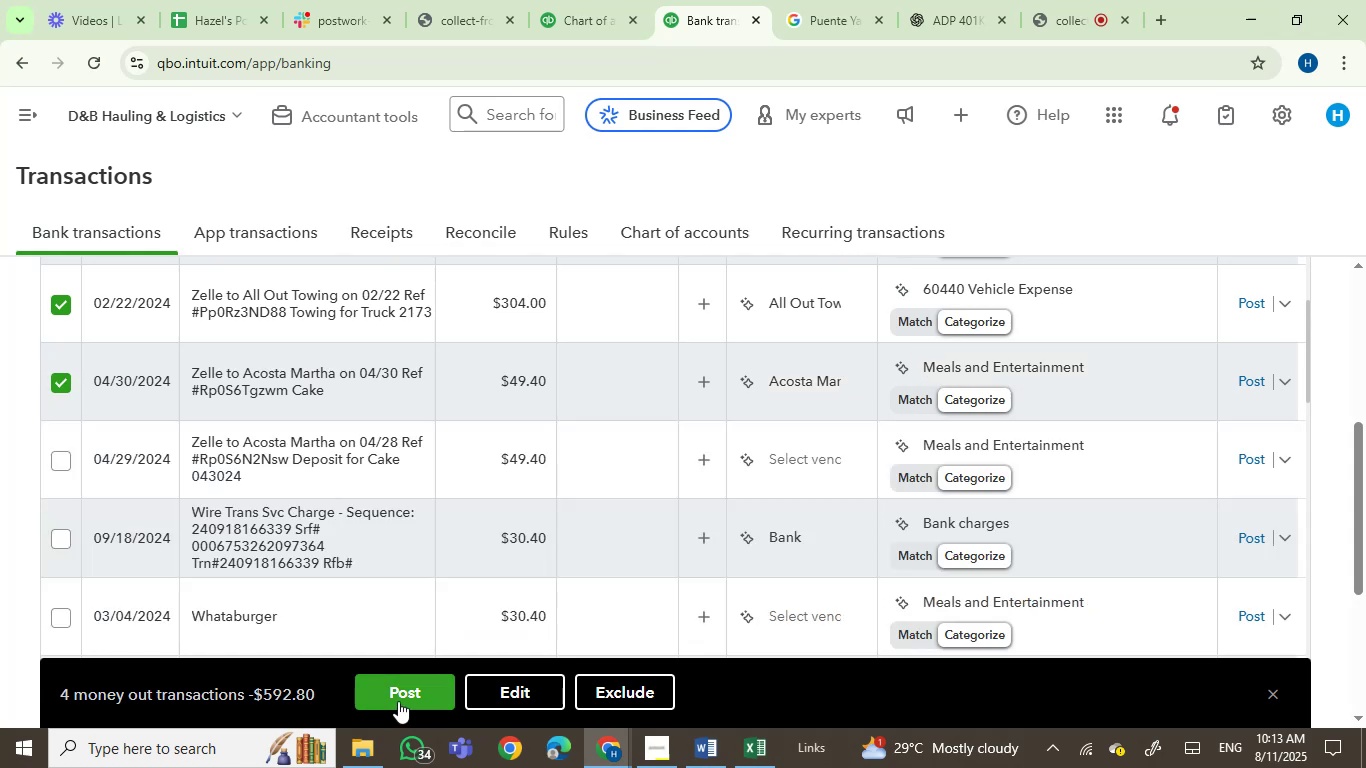 
left_click([398, 696])
 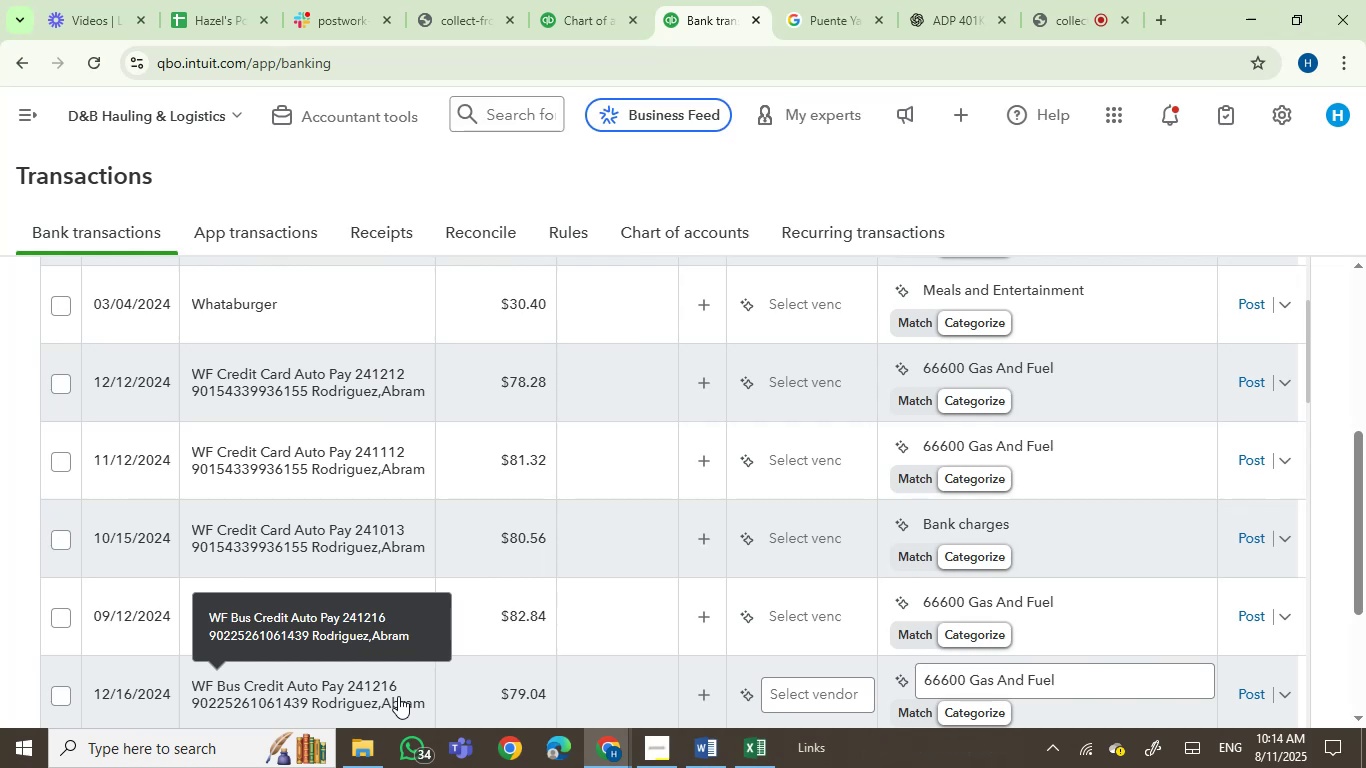 
wait(17.3)
 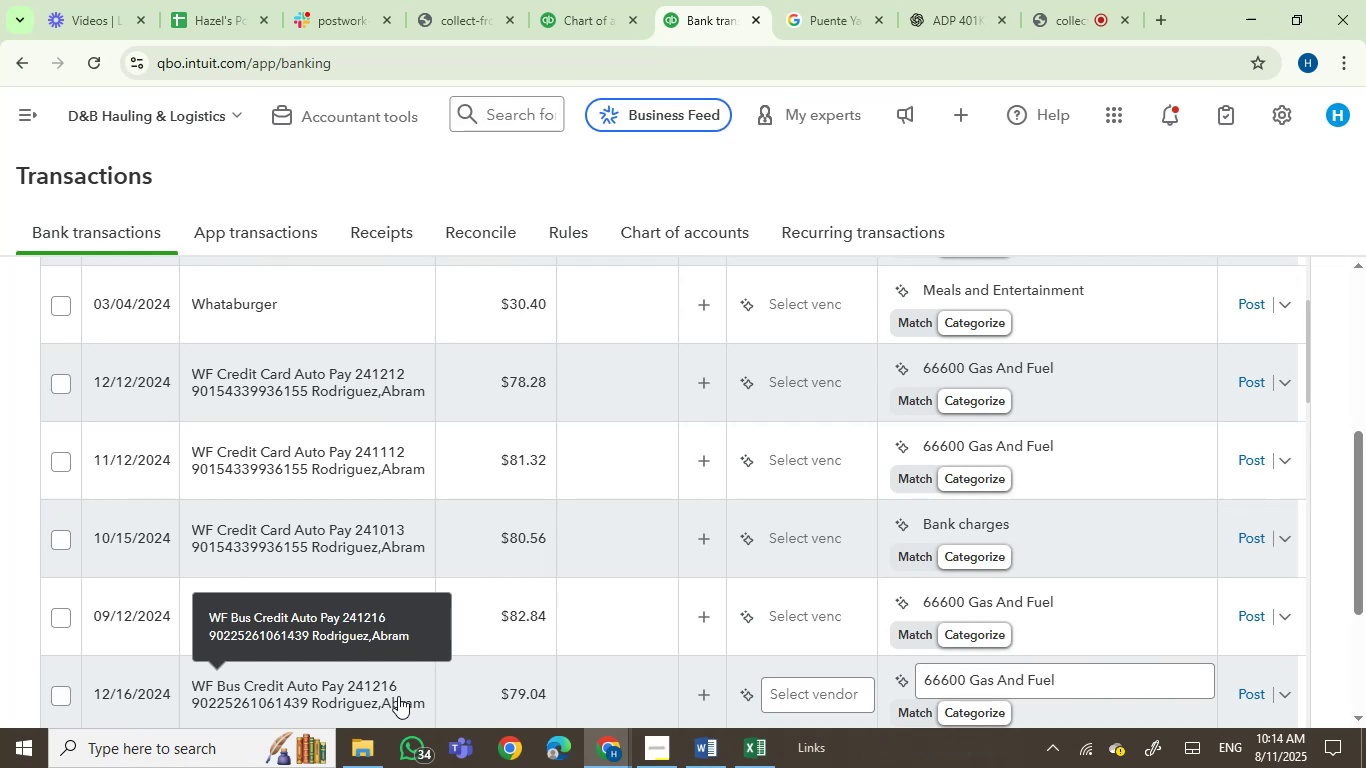 
left_click([1085, 8])
 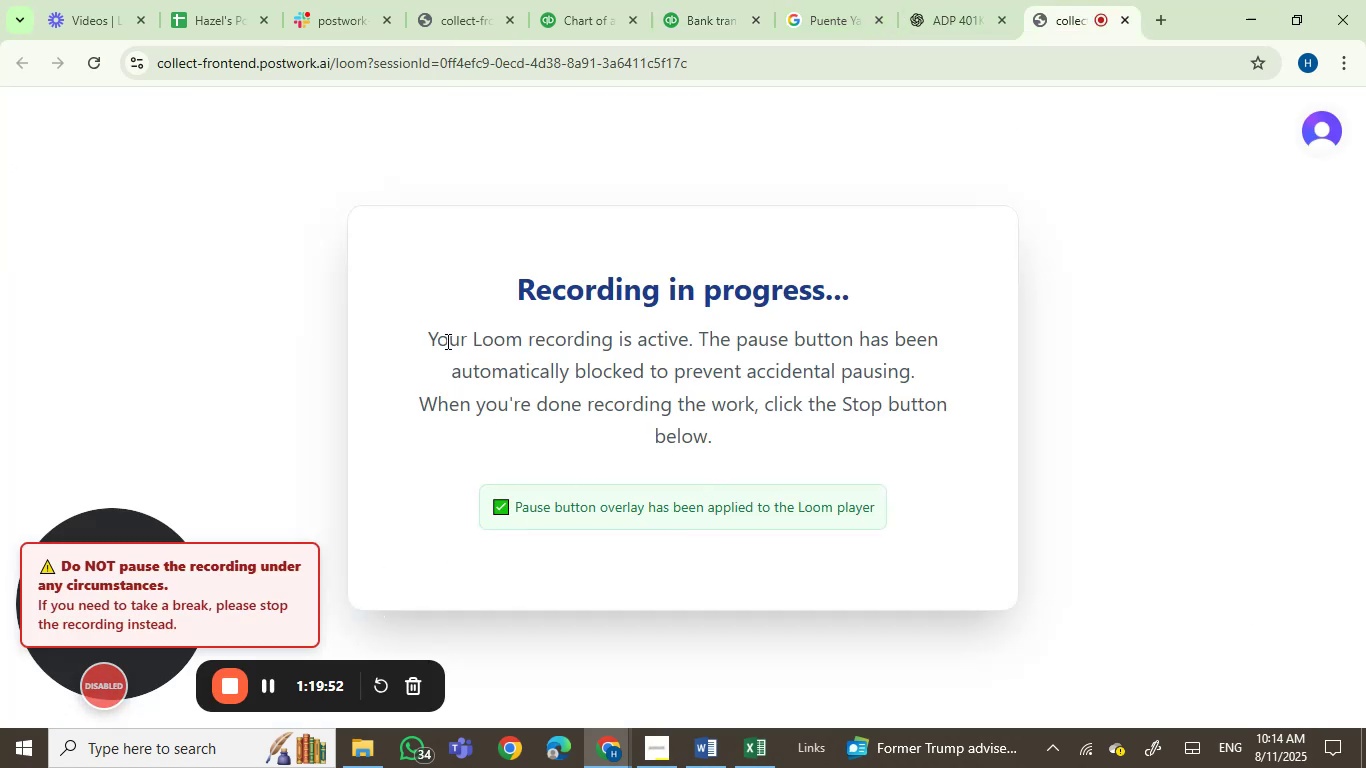 
left_click([602, 0])
 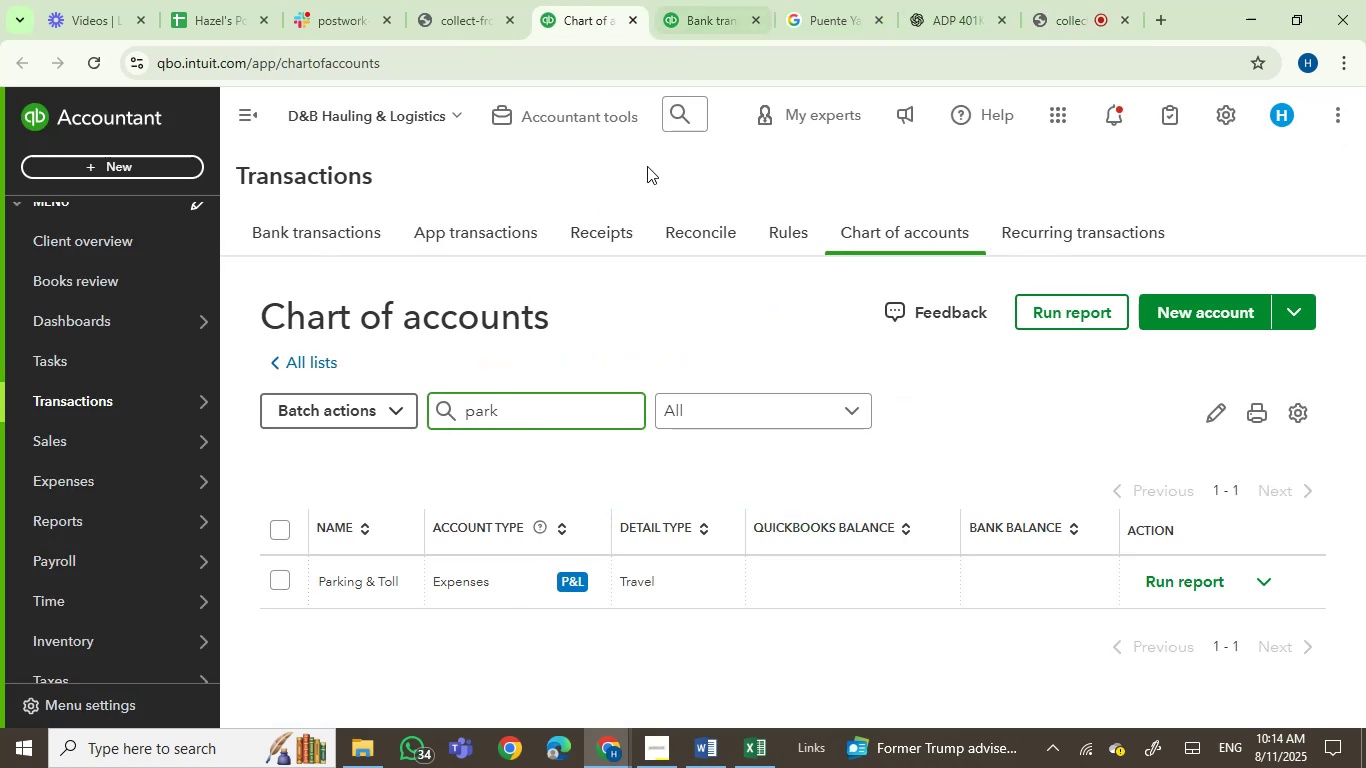 
scroll: coordinate [646, 348], scroll_direction: none, amount: 0.0
 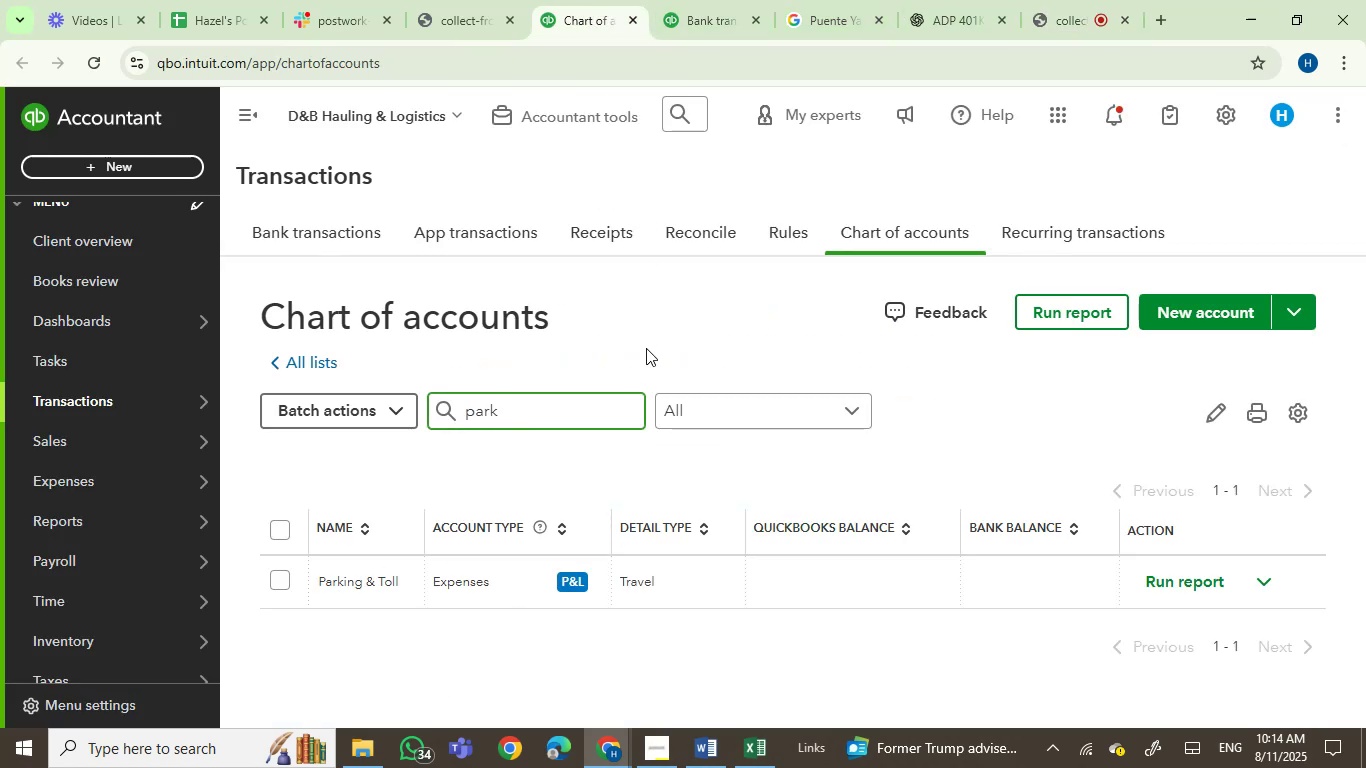 
key(Backspace)
 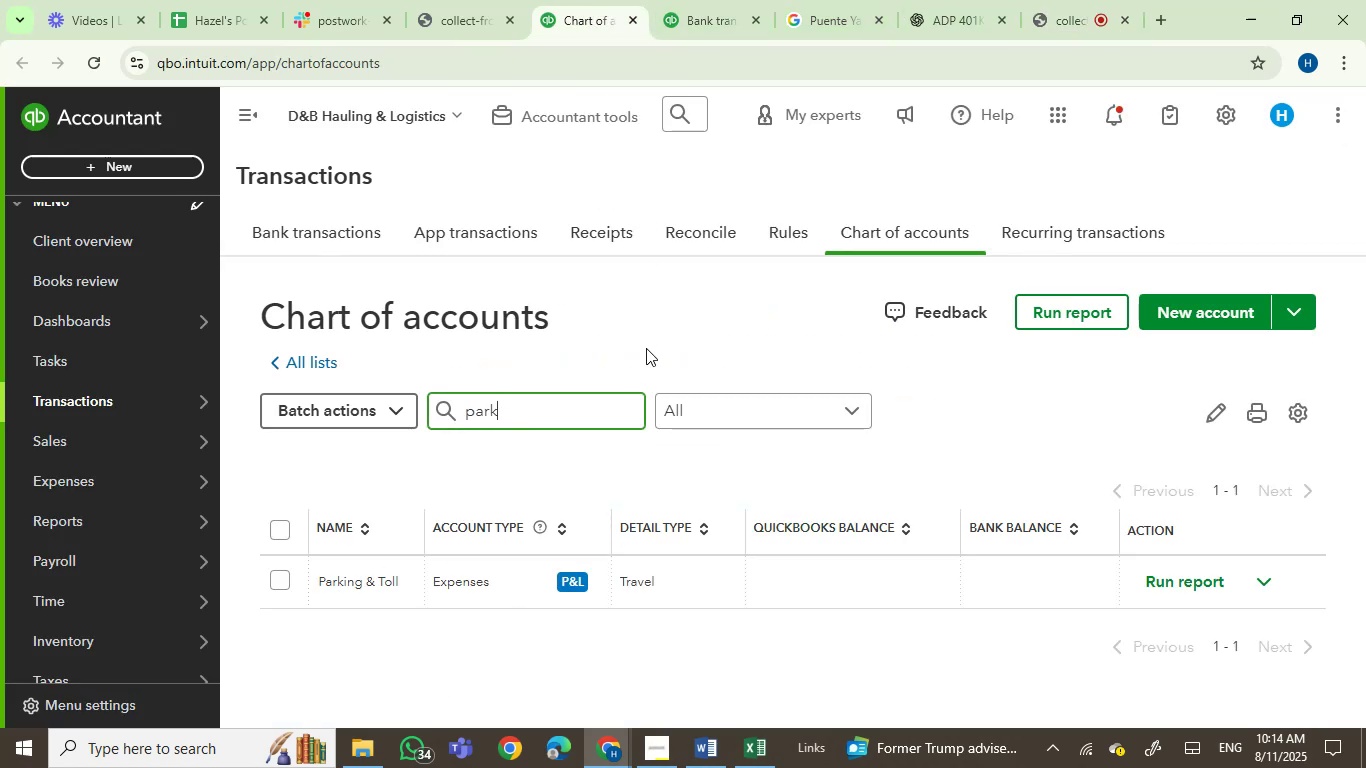 
key(Backspace)
 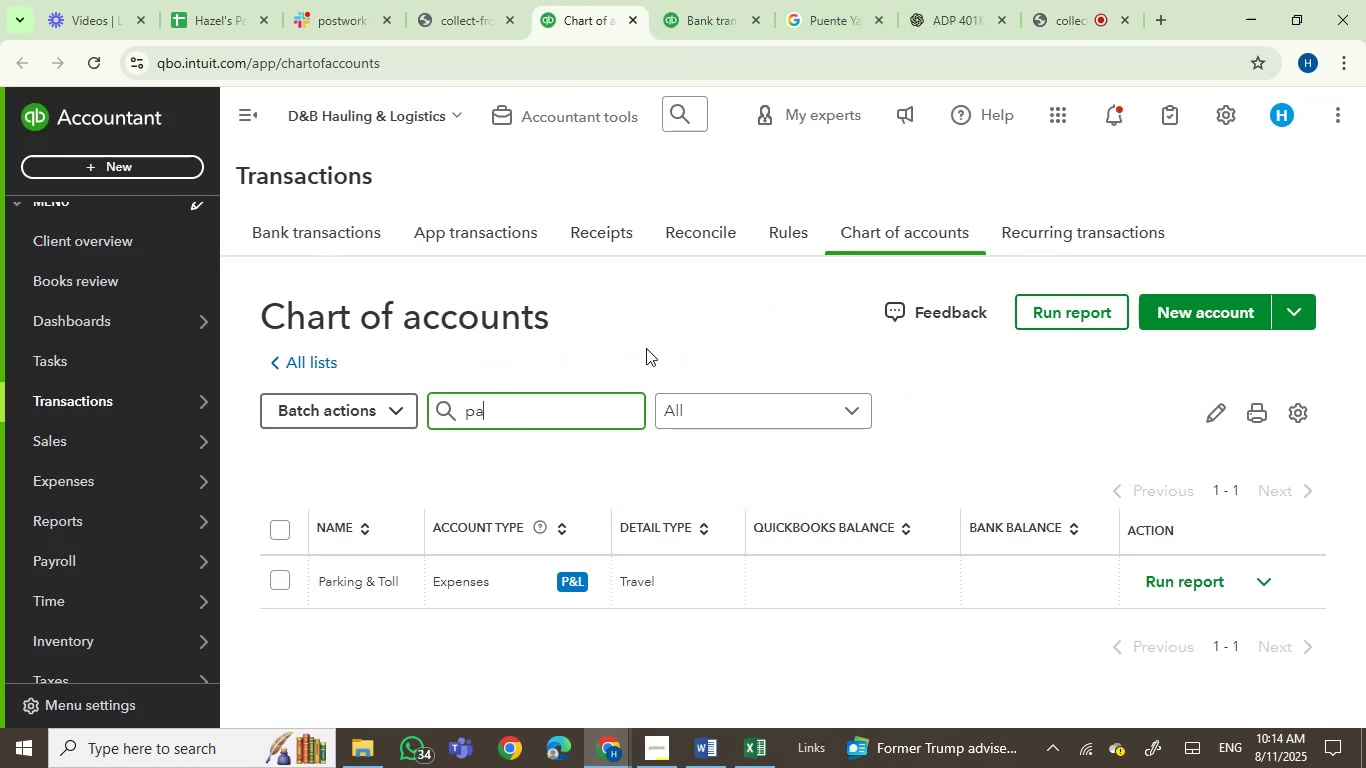 
key(Backspace)
 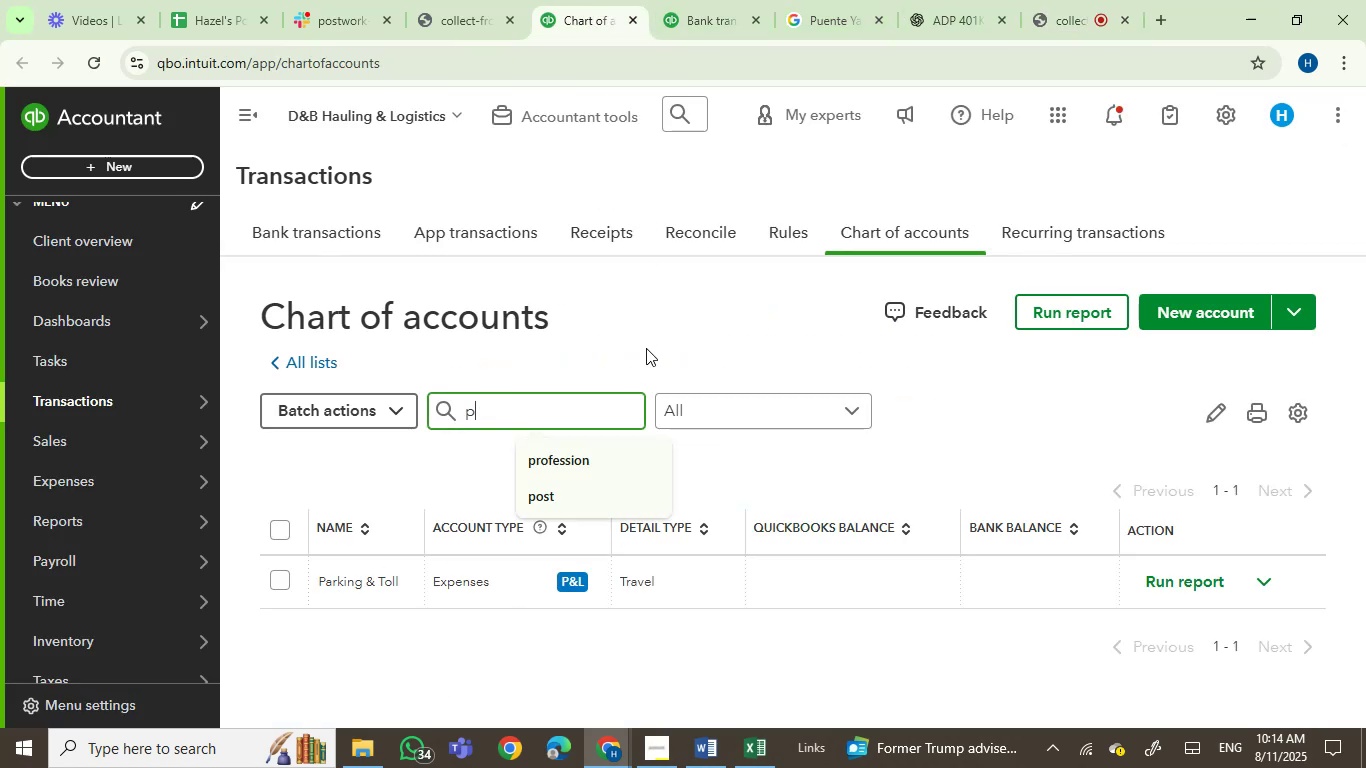 
key(Backspace)
 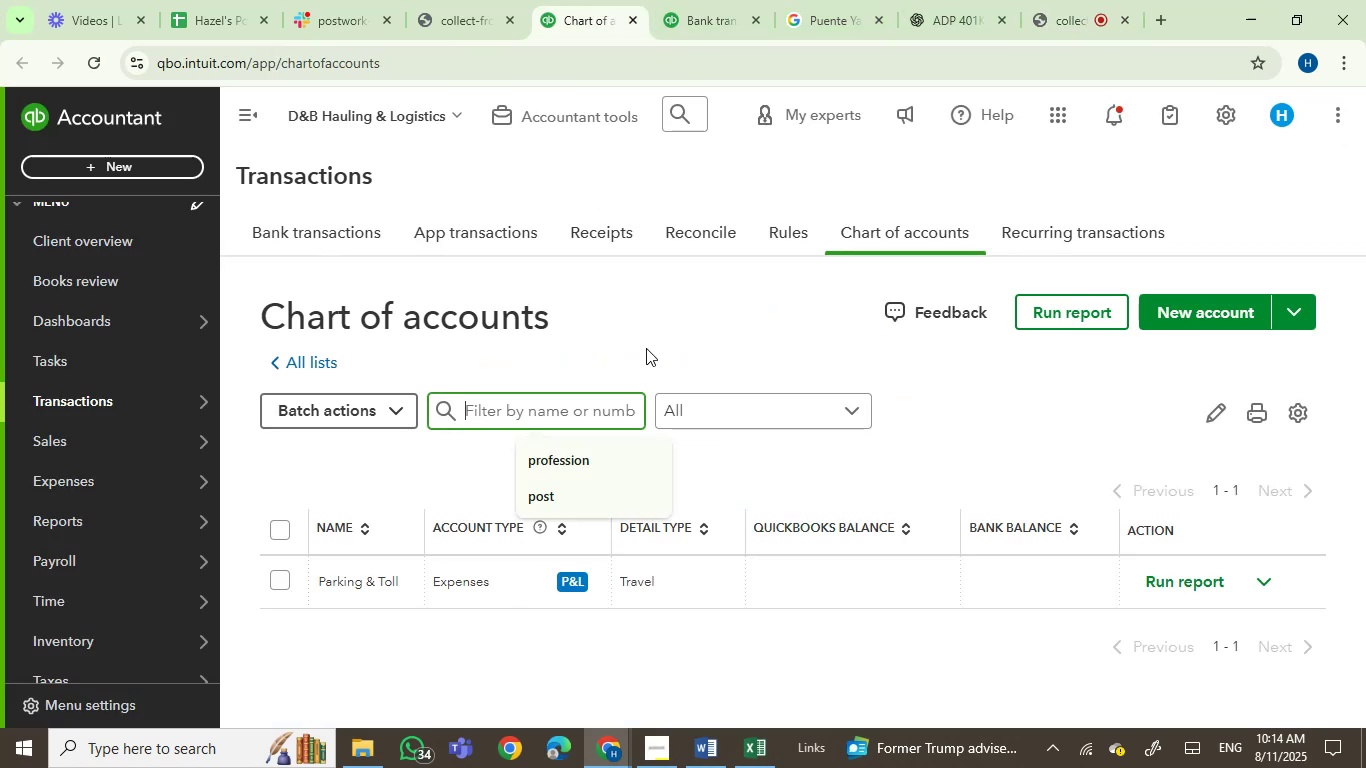 